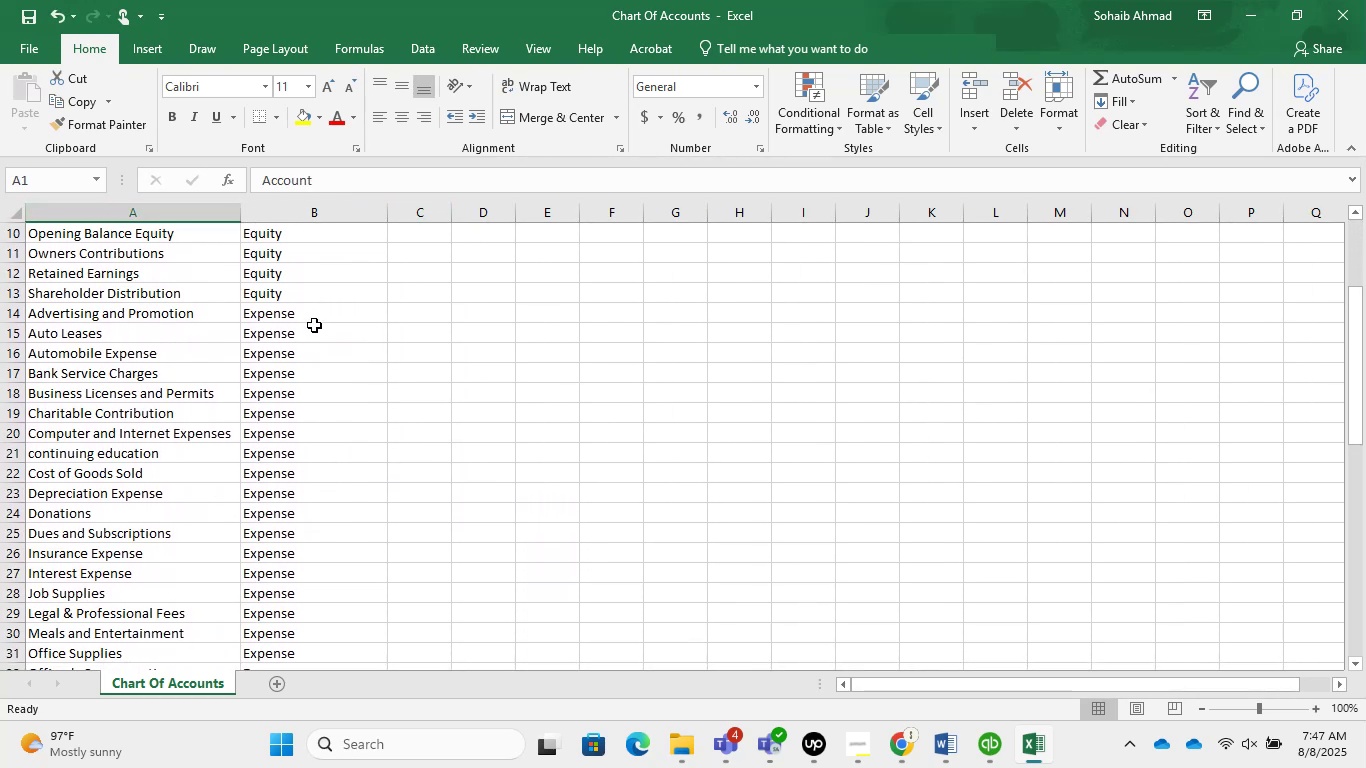 
left_click([313, 316])
 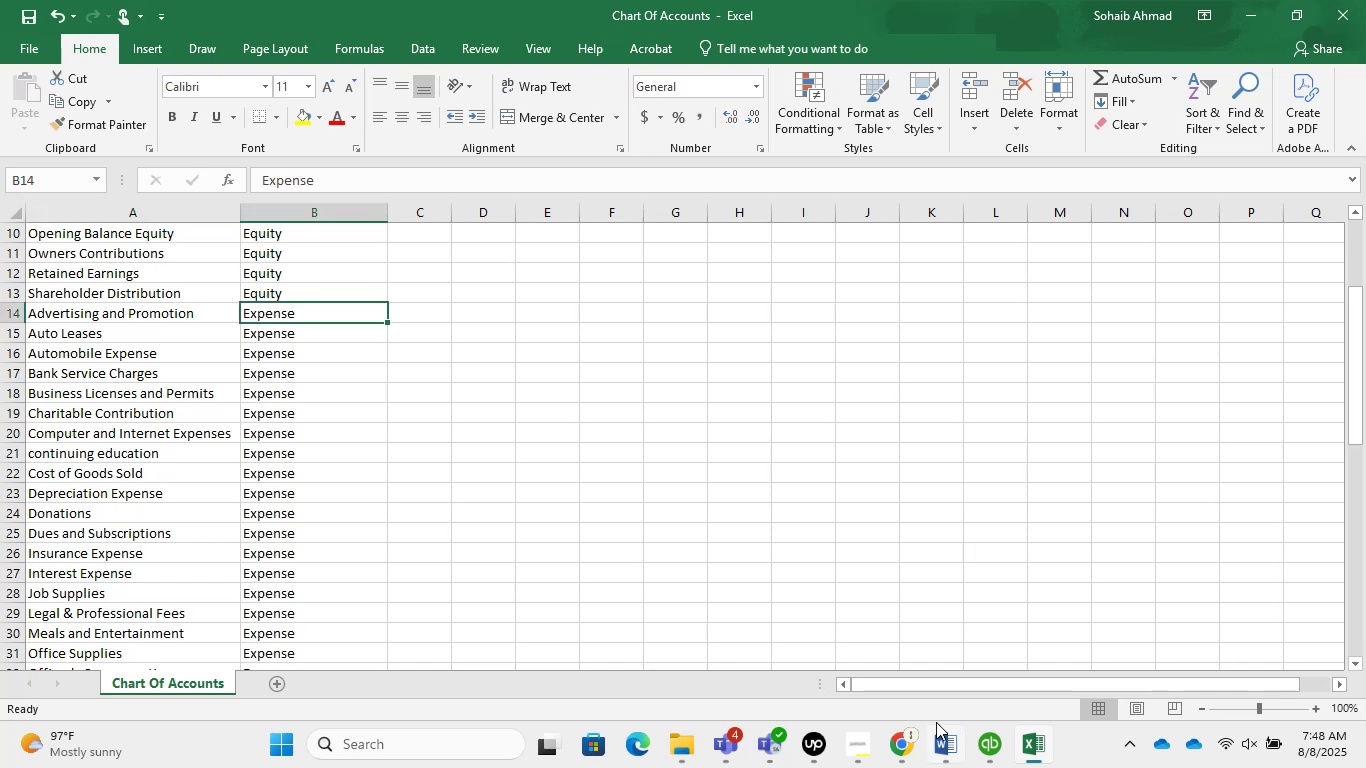 
scroll: coordinate [121, 321], scroll_direction: up, amount: 1.0
 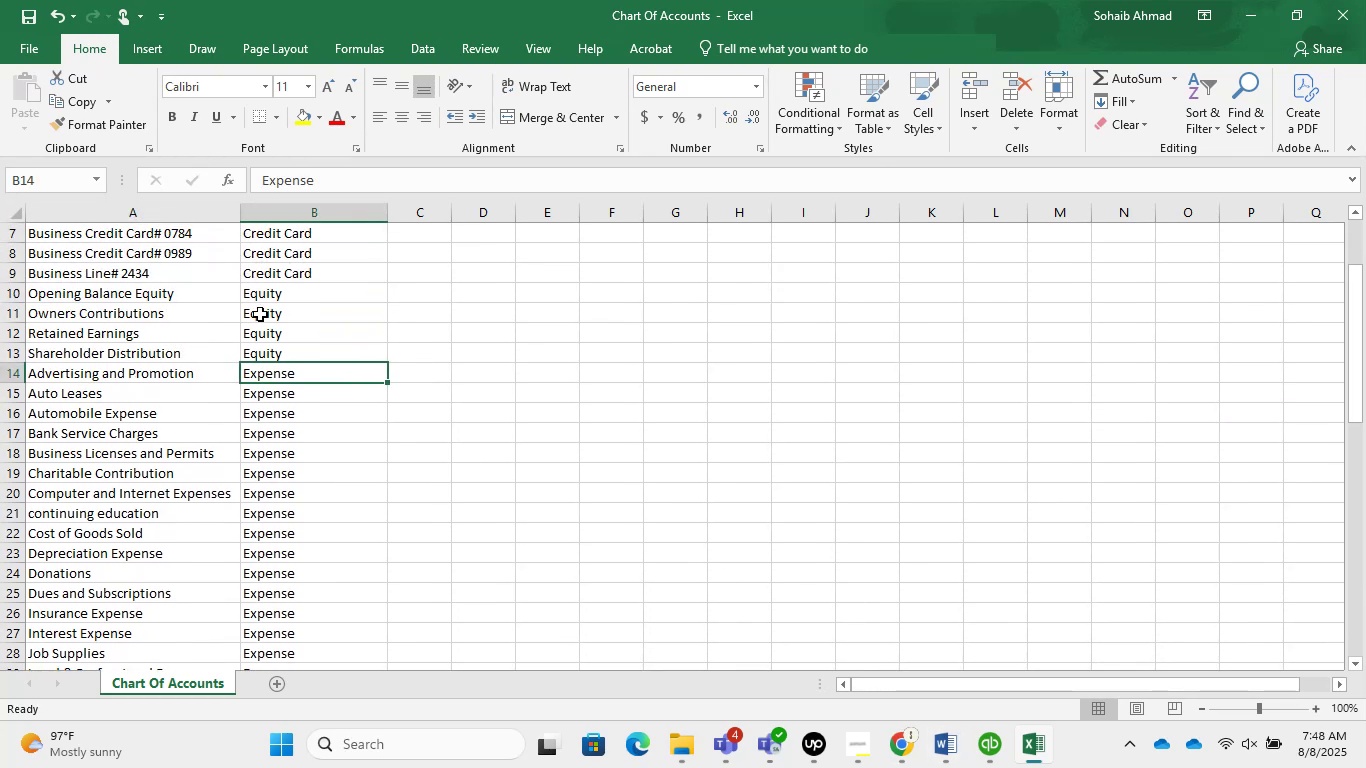 
left_click([278, 286])
 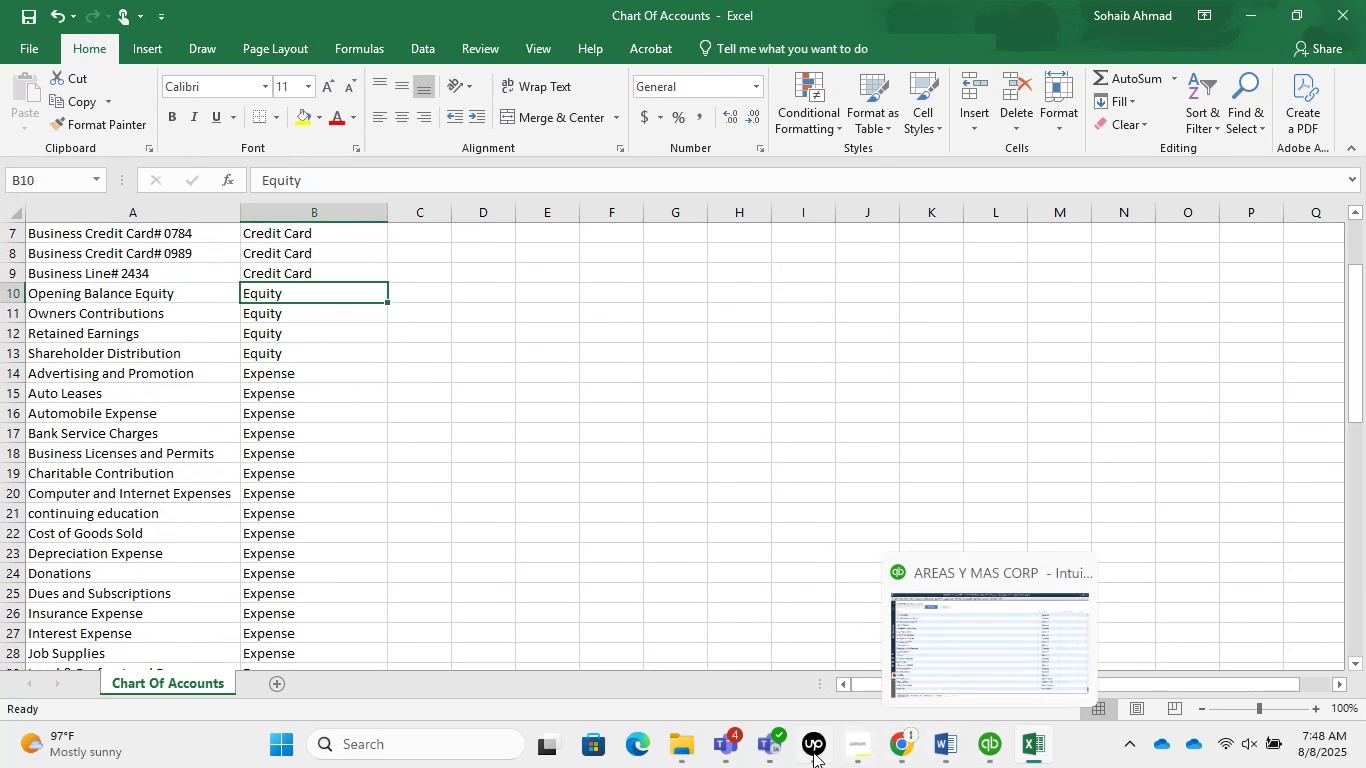 
left_click([910, 747])
 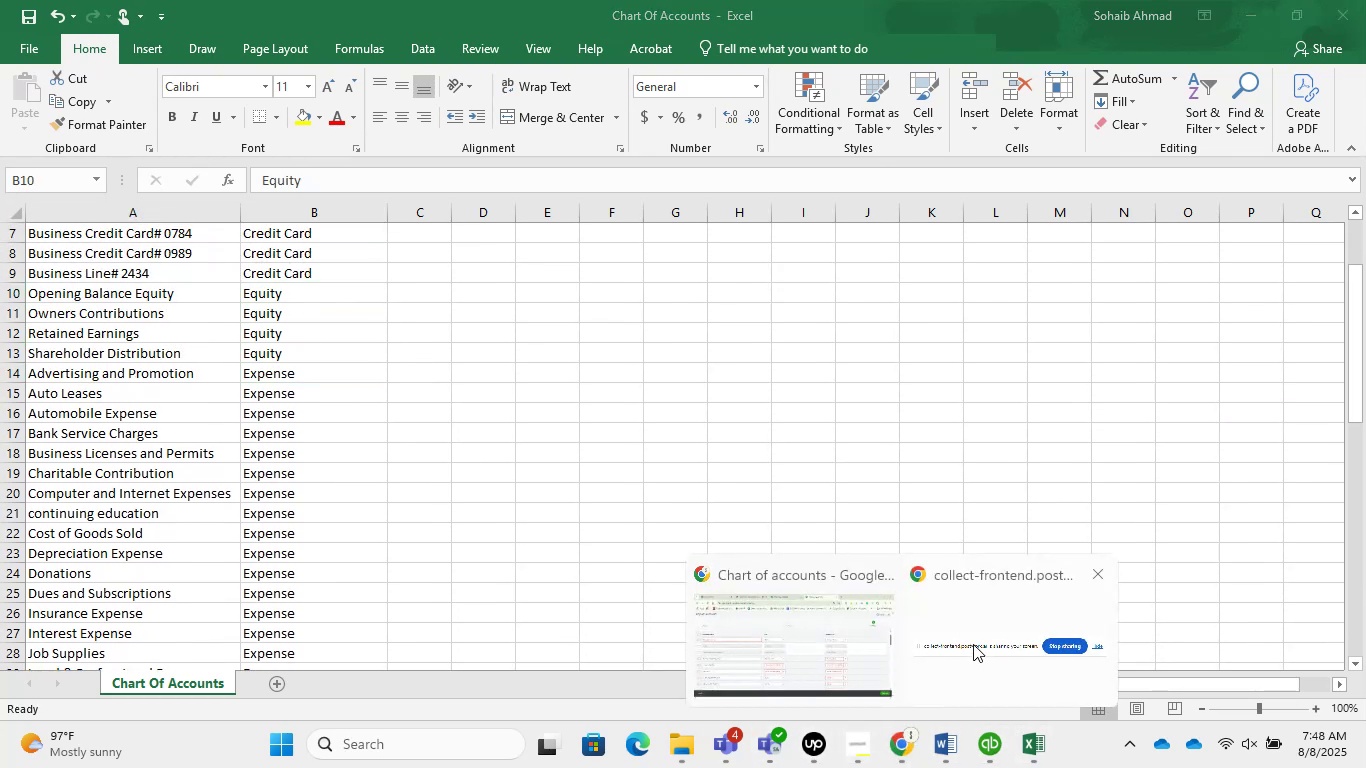 
left_click([793, 633])
 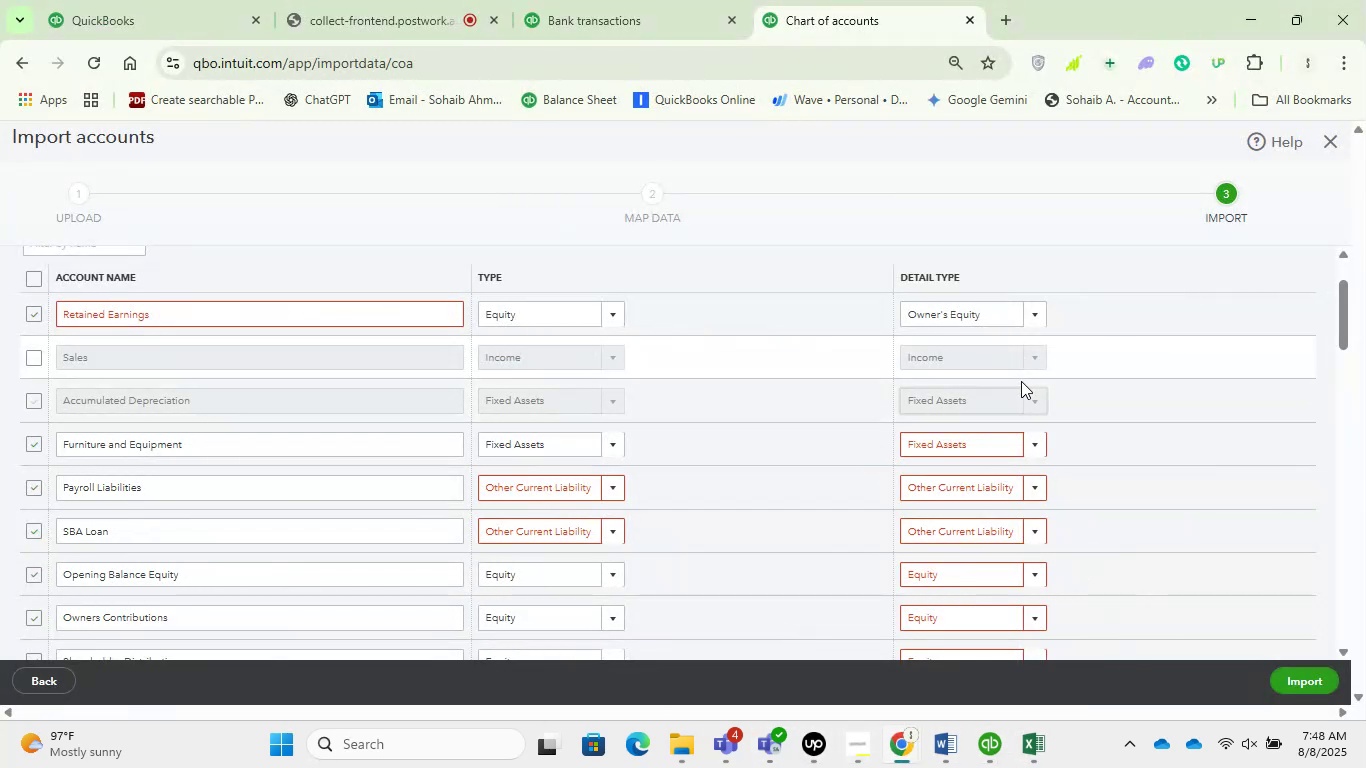 
left_click([1008, 305])
 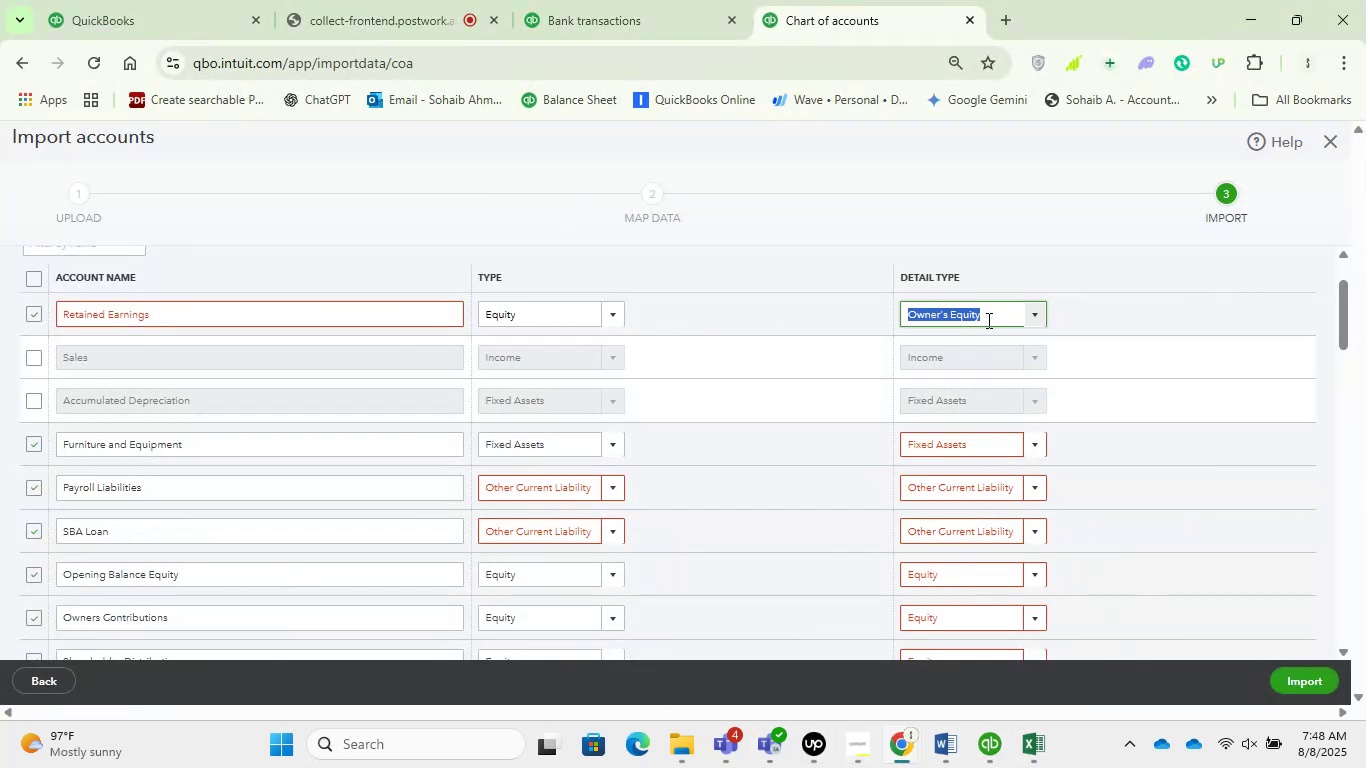 
key(Control+C)
 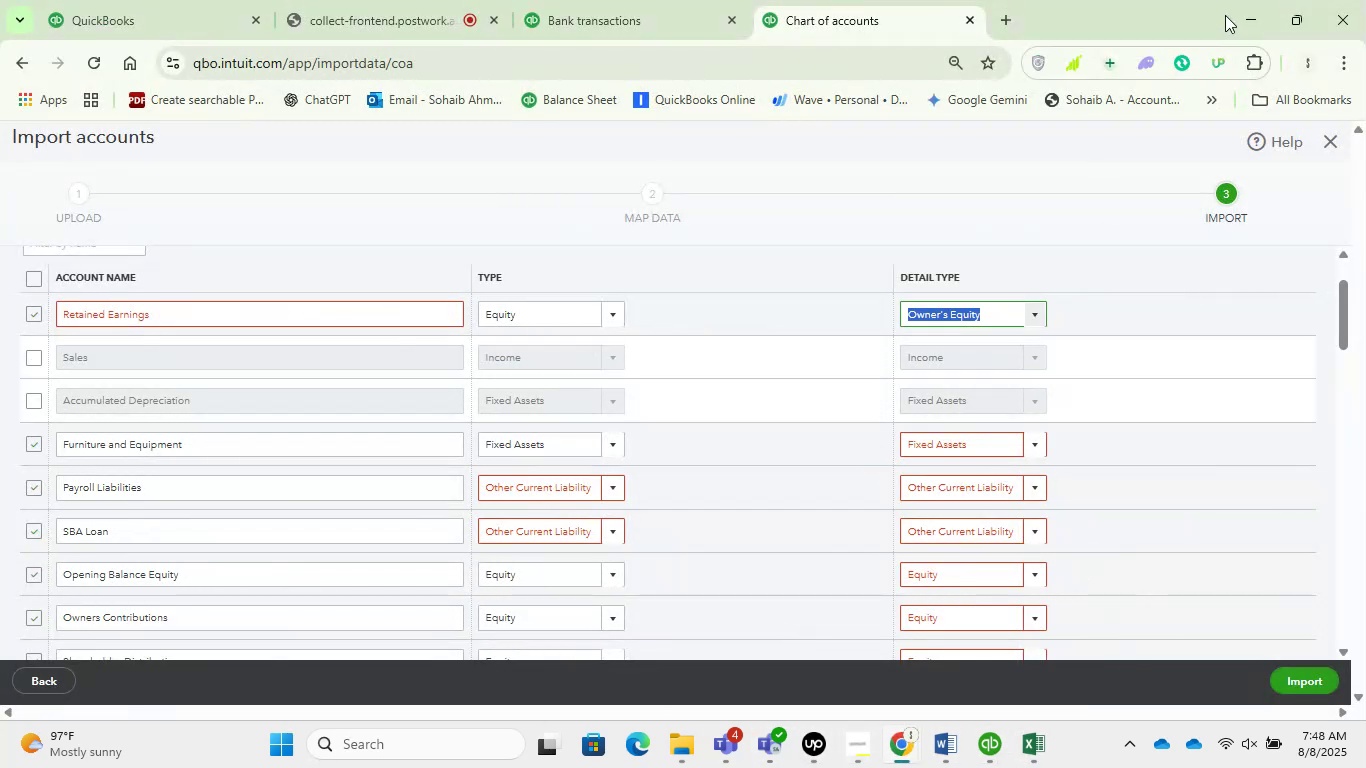 
left_click([1243, 0])
 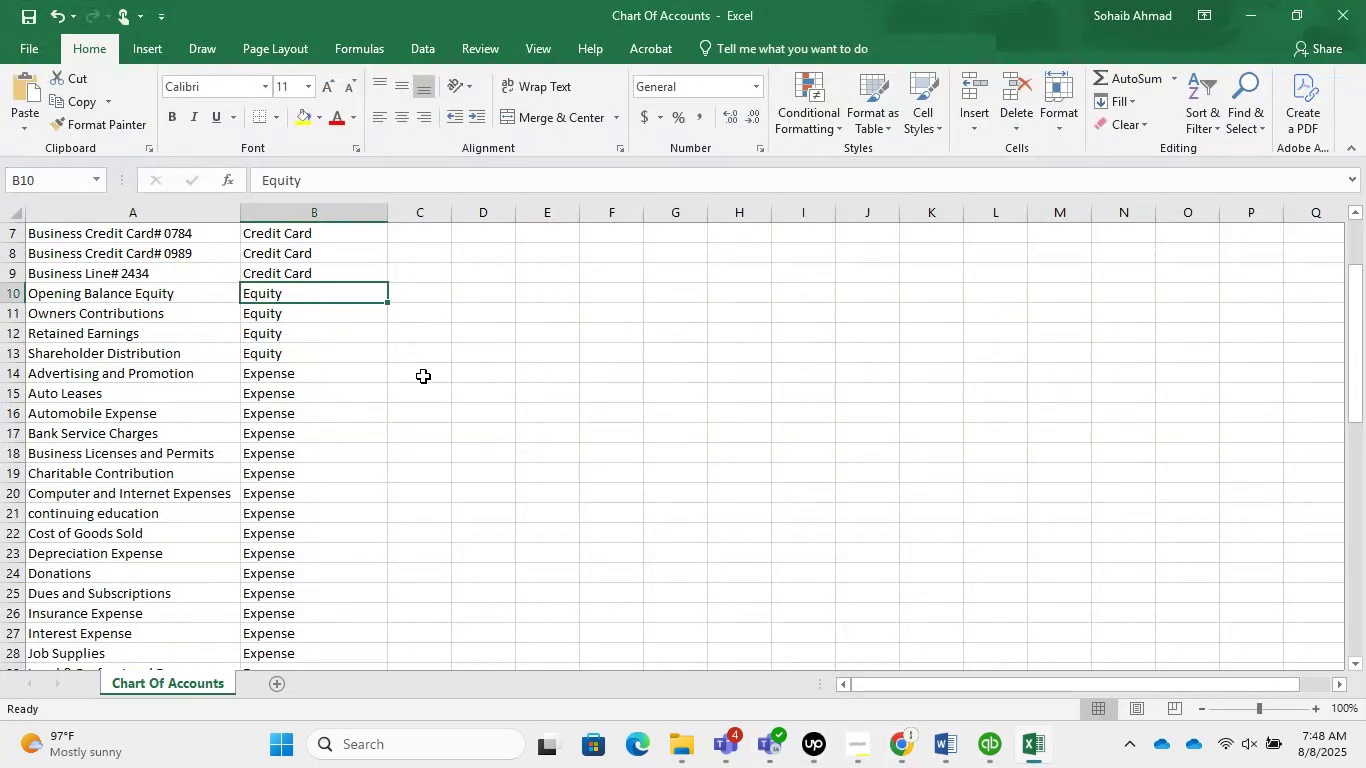 
key(Control+V)
 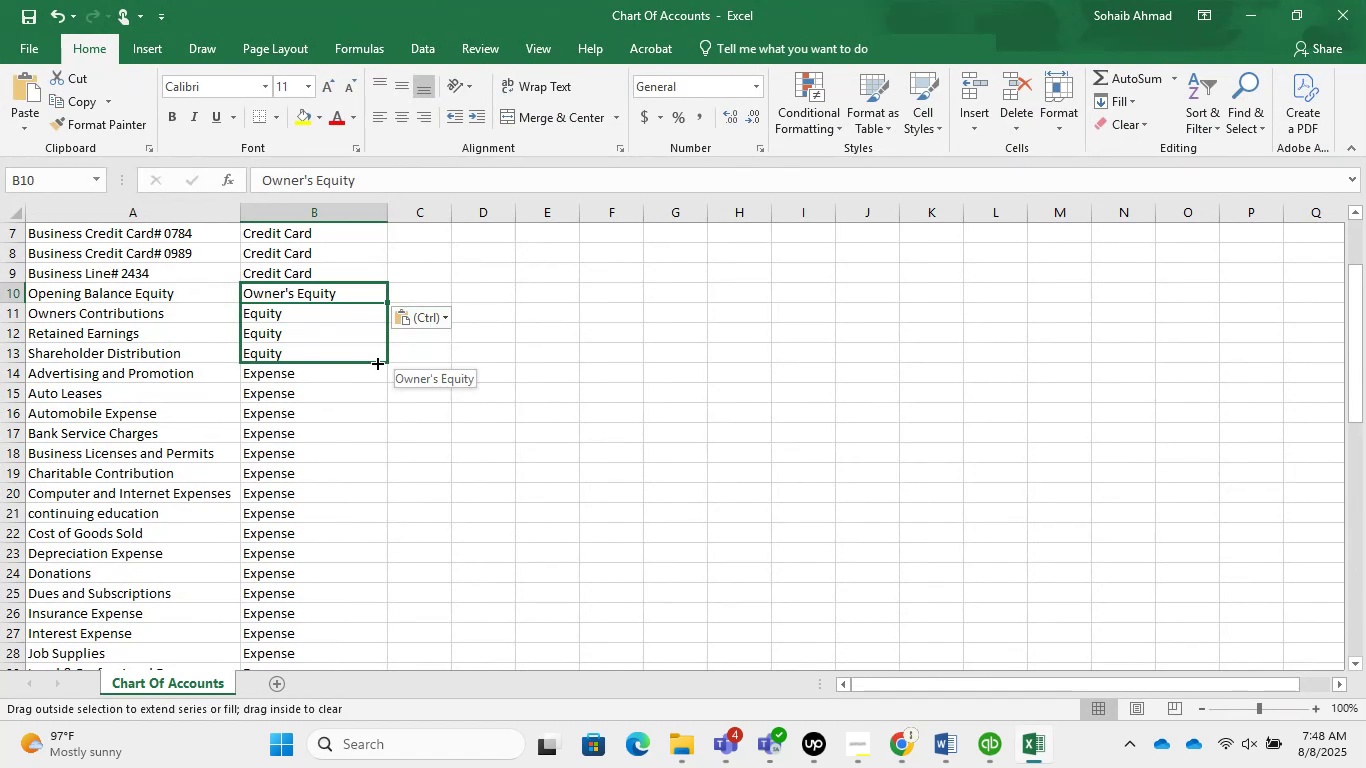 
left_click([330, 382])
 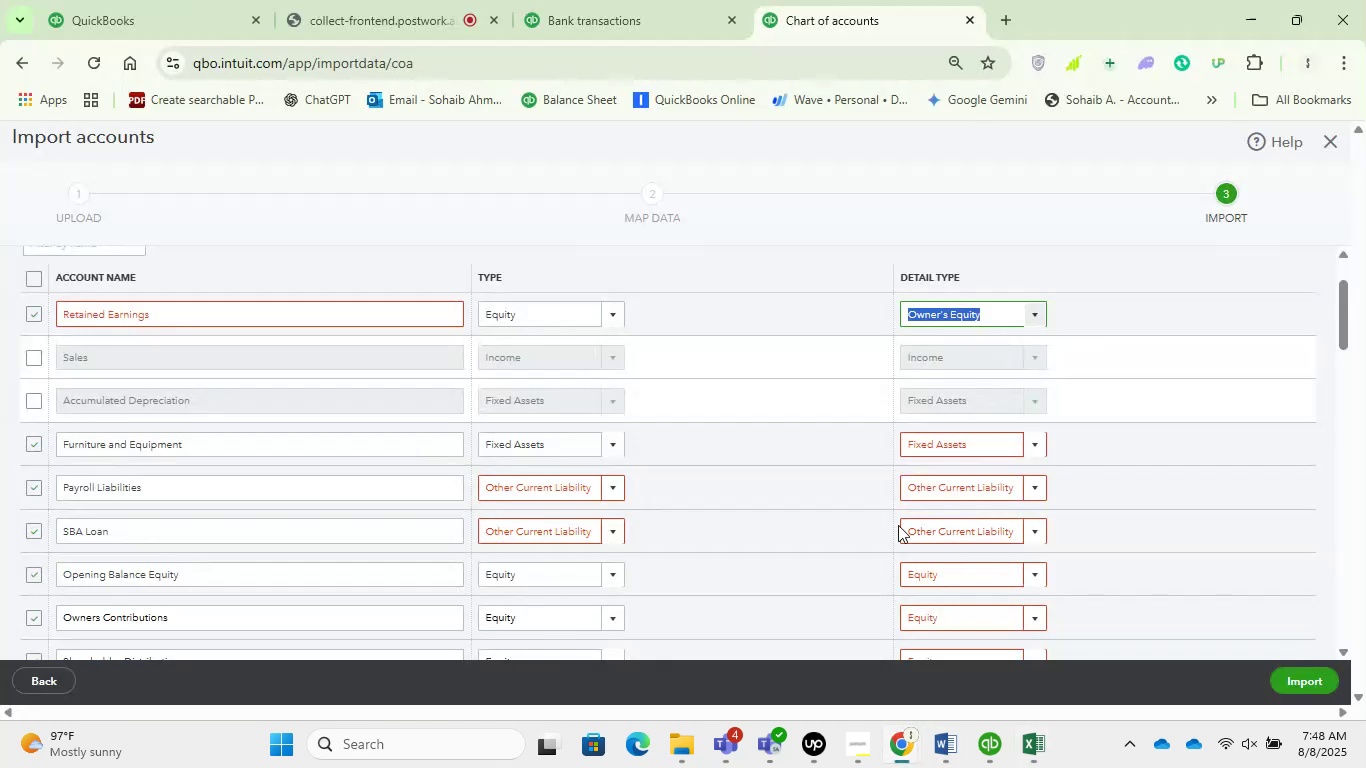 
left_click([1033, 450])
 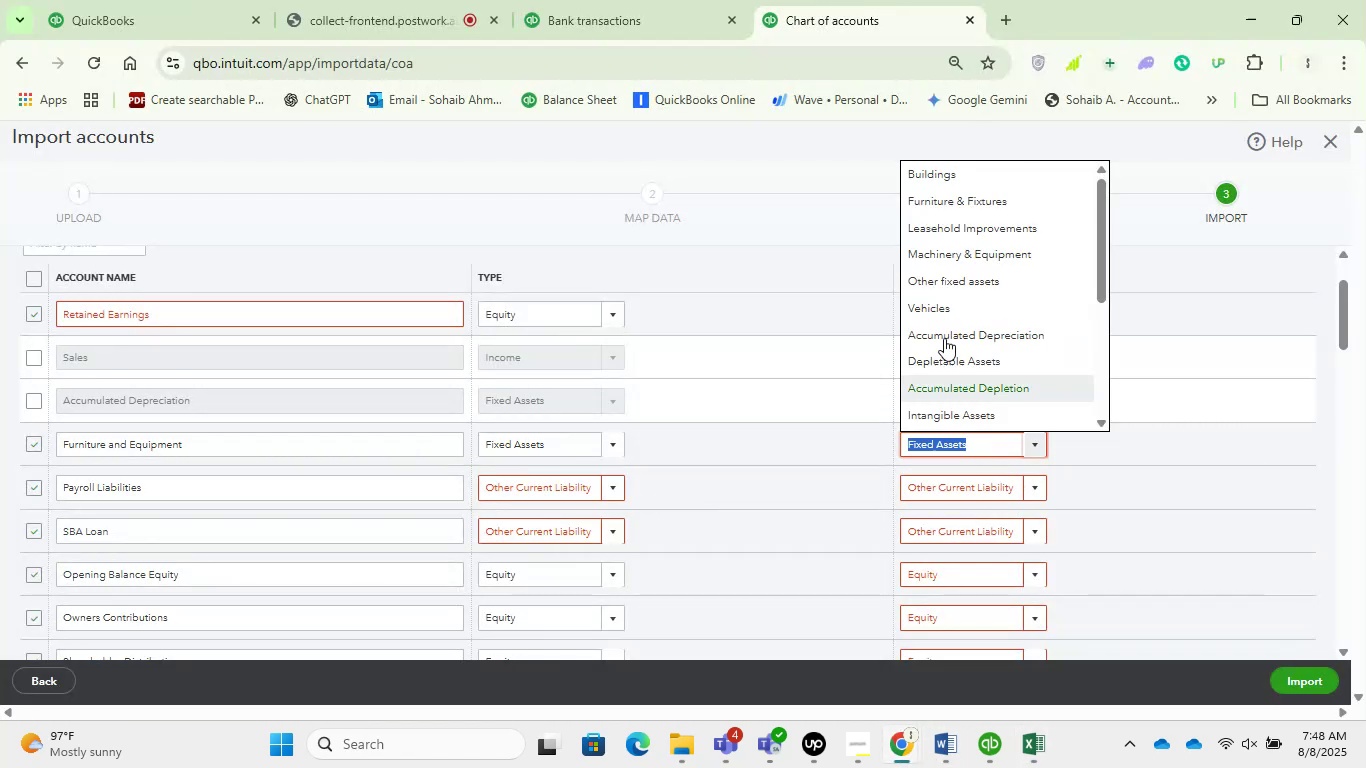 
scroll: coordinate [1008, 550], scroll_direction: down, amount: 9.0
 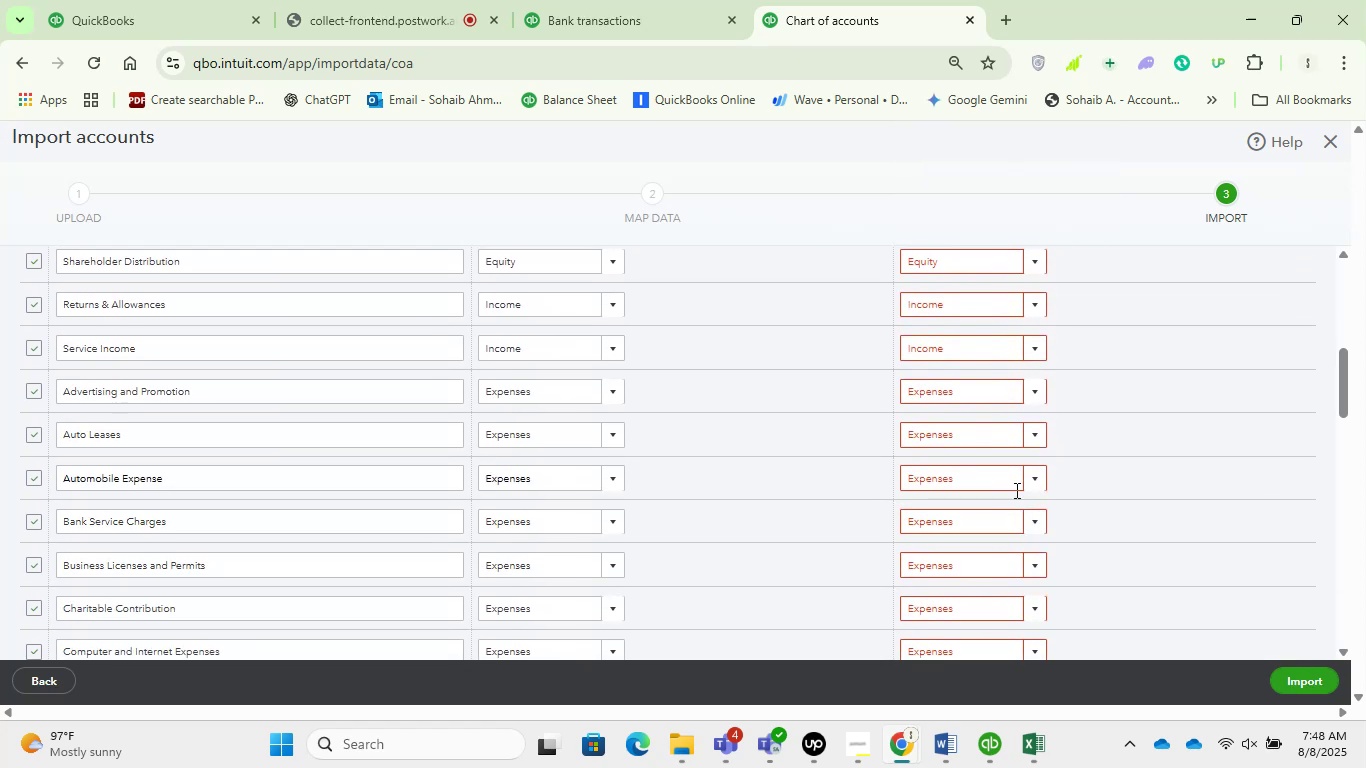 
left_click([1026, 477])
 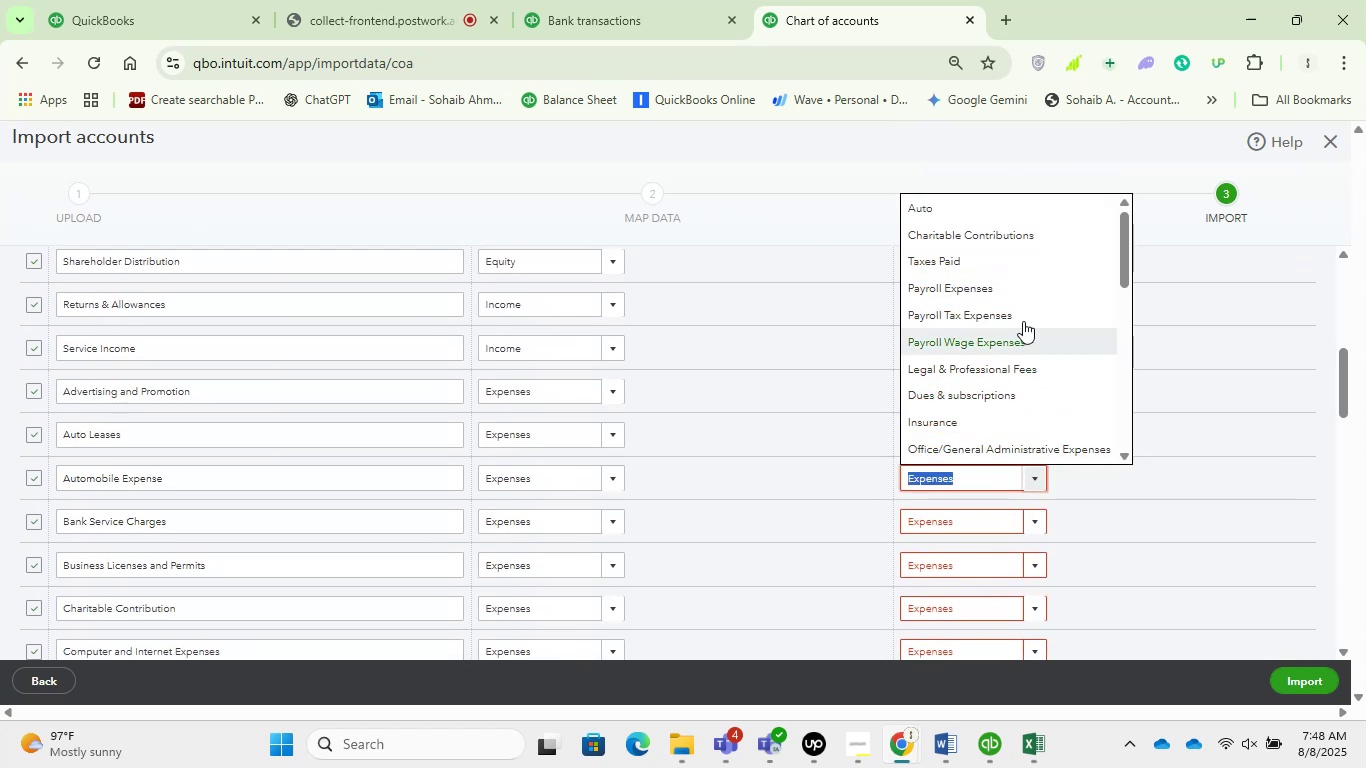 
scroll: coordinate [1026, 376], scroll_direction: down, amount: 6.0
 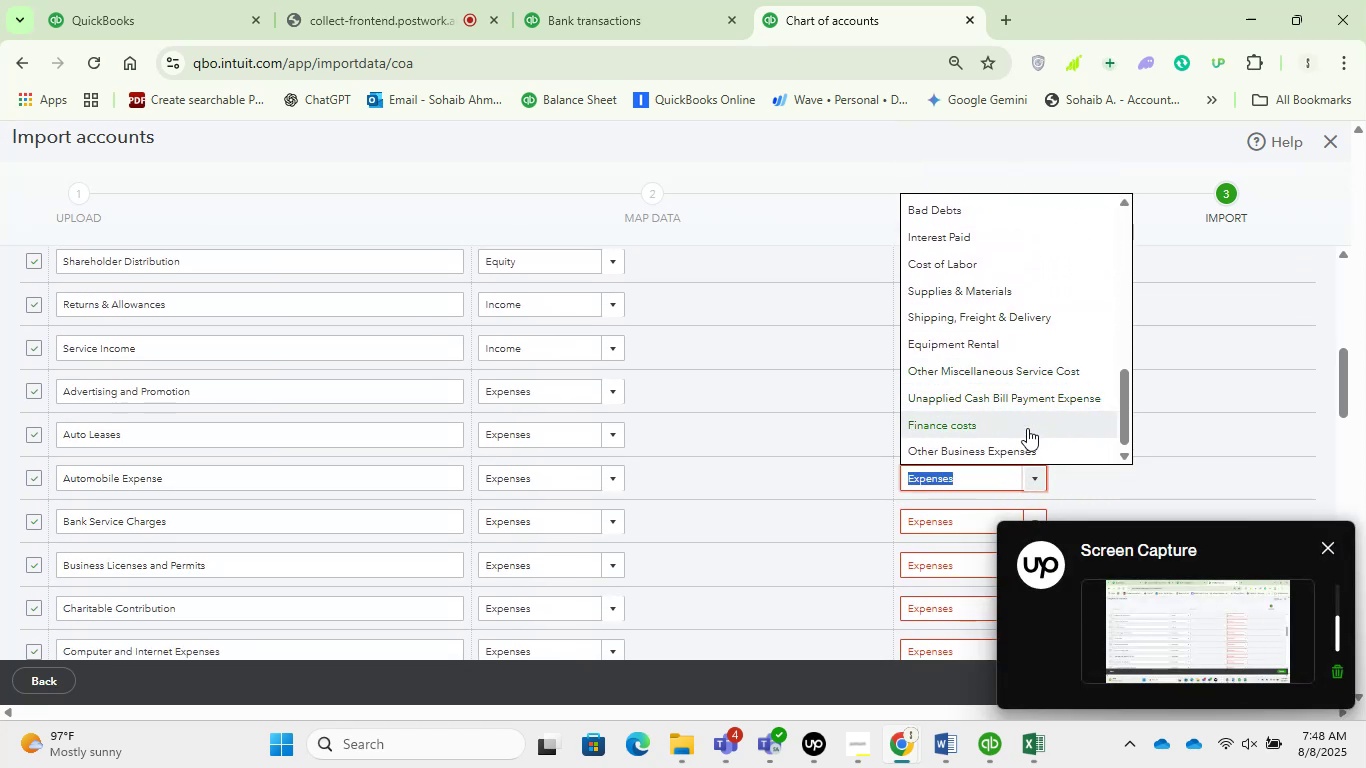 
scroll: coordinate [1025, 416], scroll_direction: up, amount: 1.0
 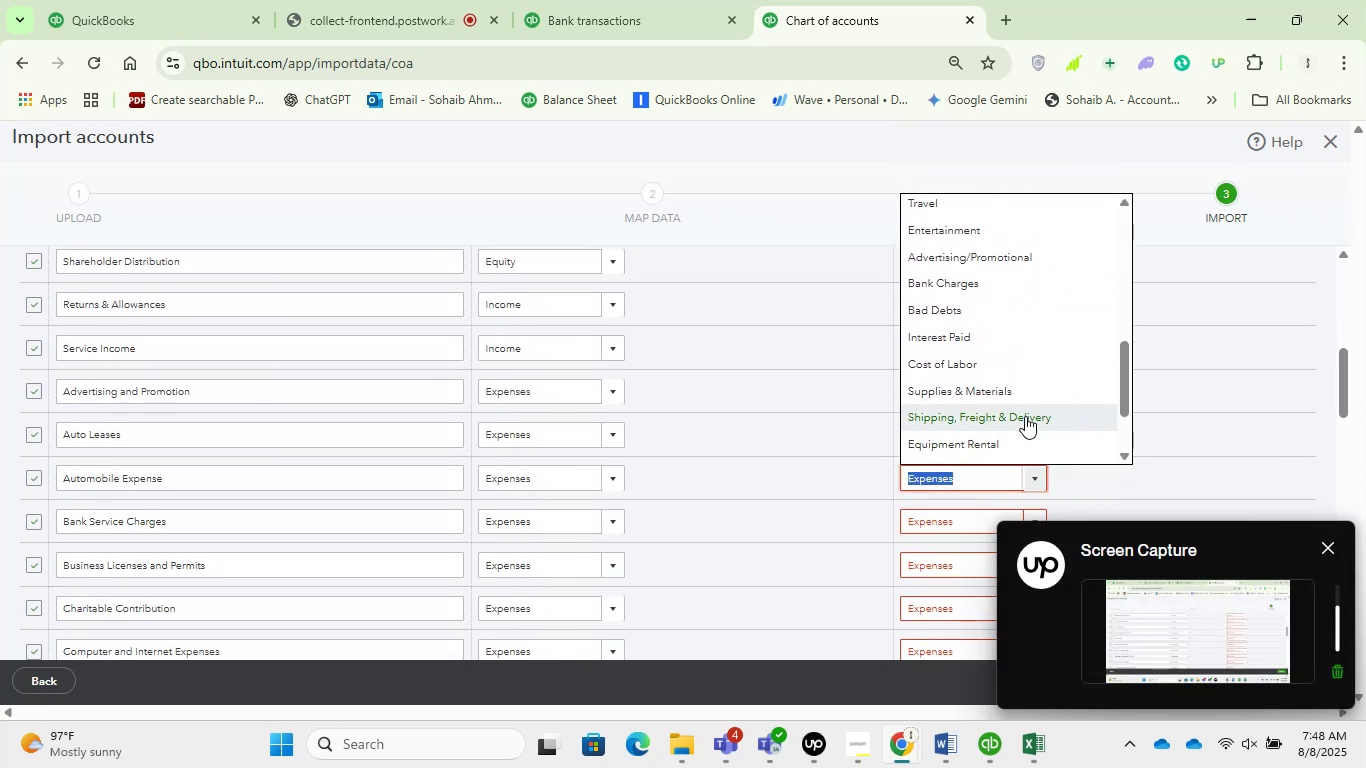 
scroll: coordinate [1025, 416], scroll_direction: down, amount: 4.0
 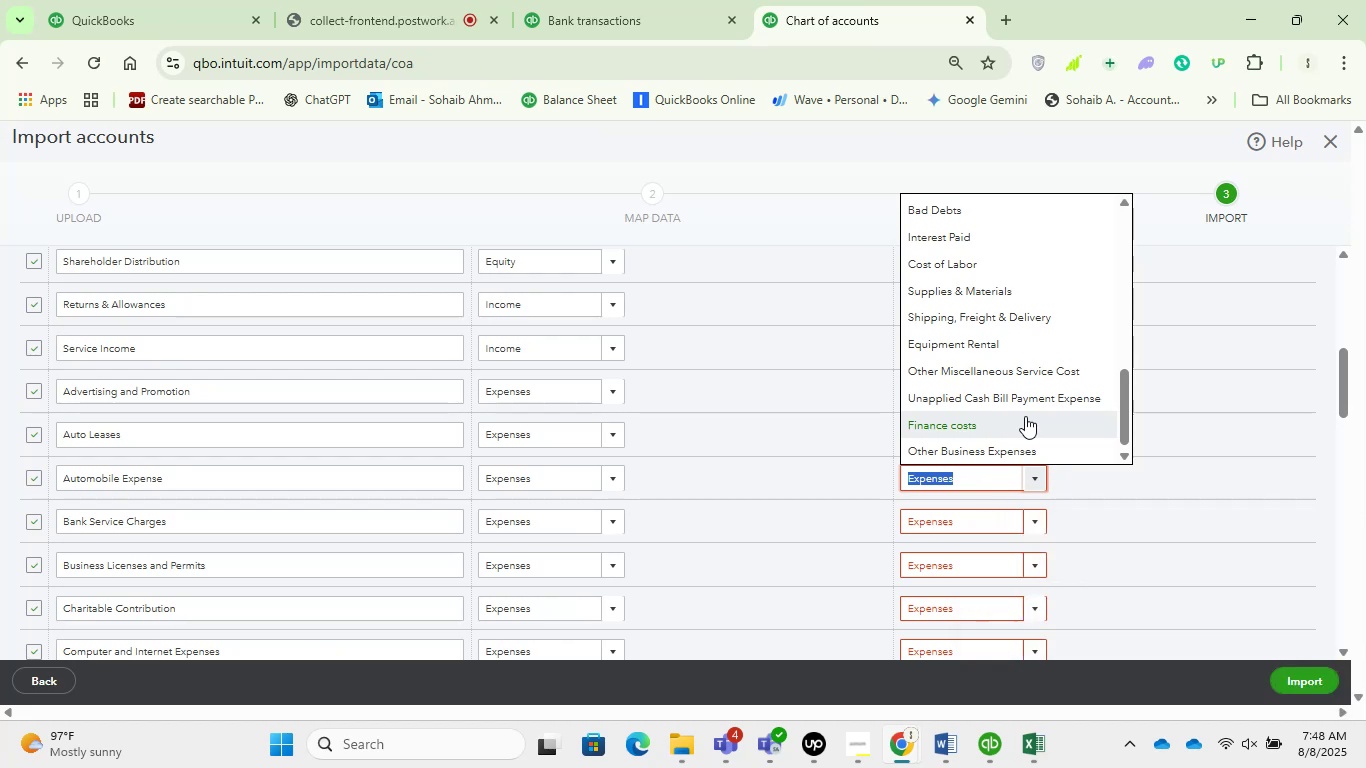 
scroll: coordinate [1025, 416], scroll_direction: up, amount: 4.0
 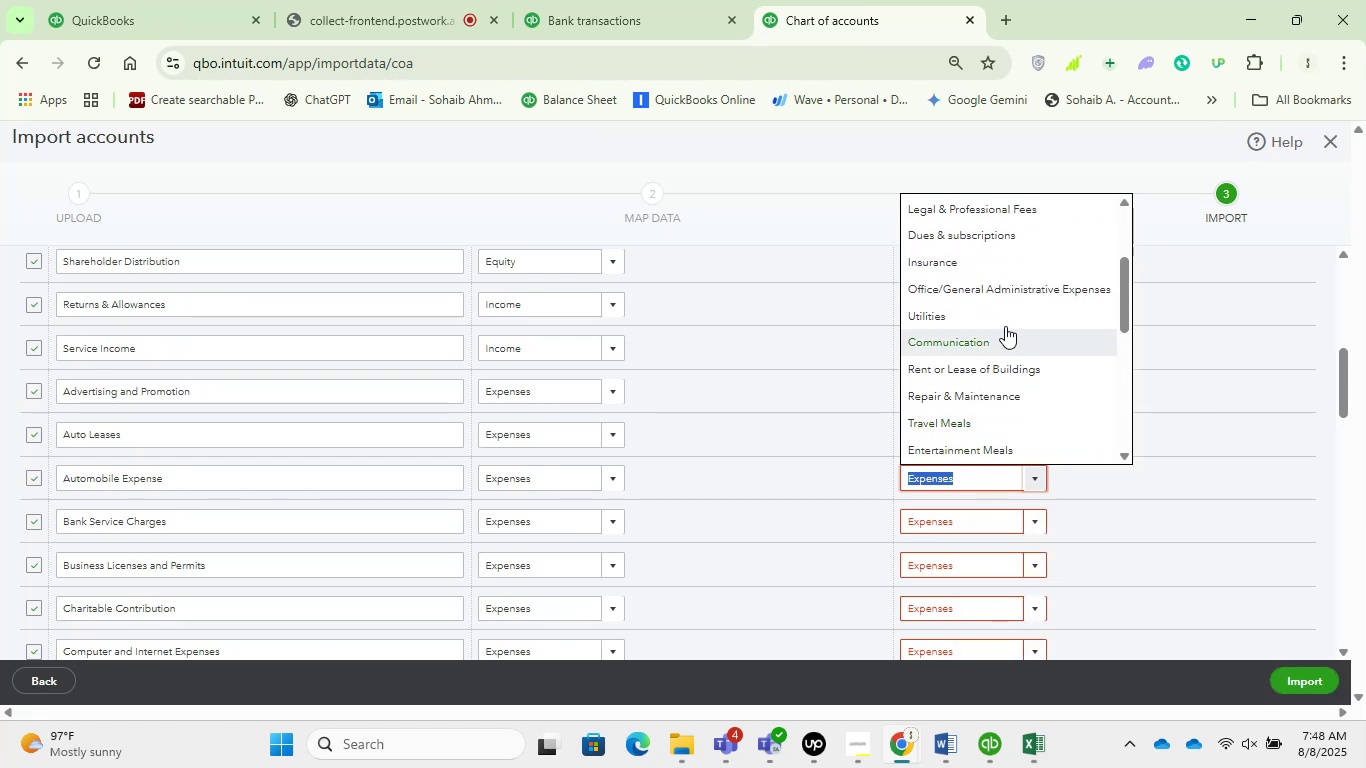 
left_click([995, 299])
 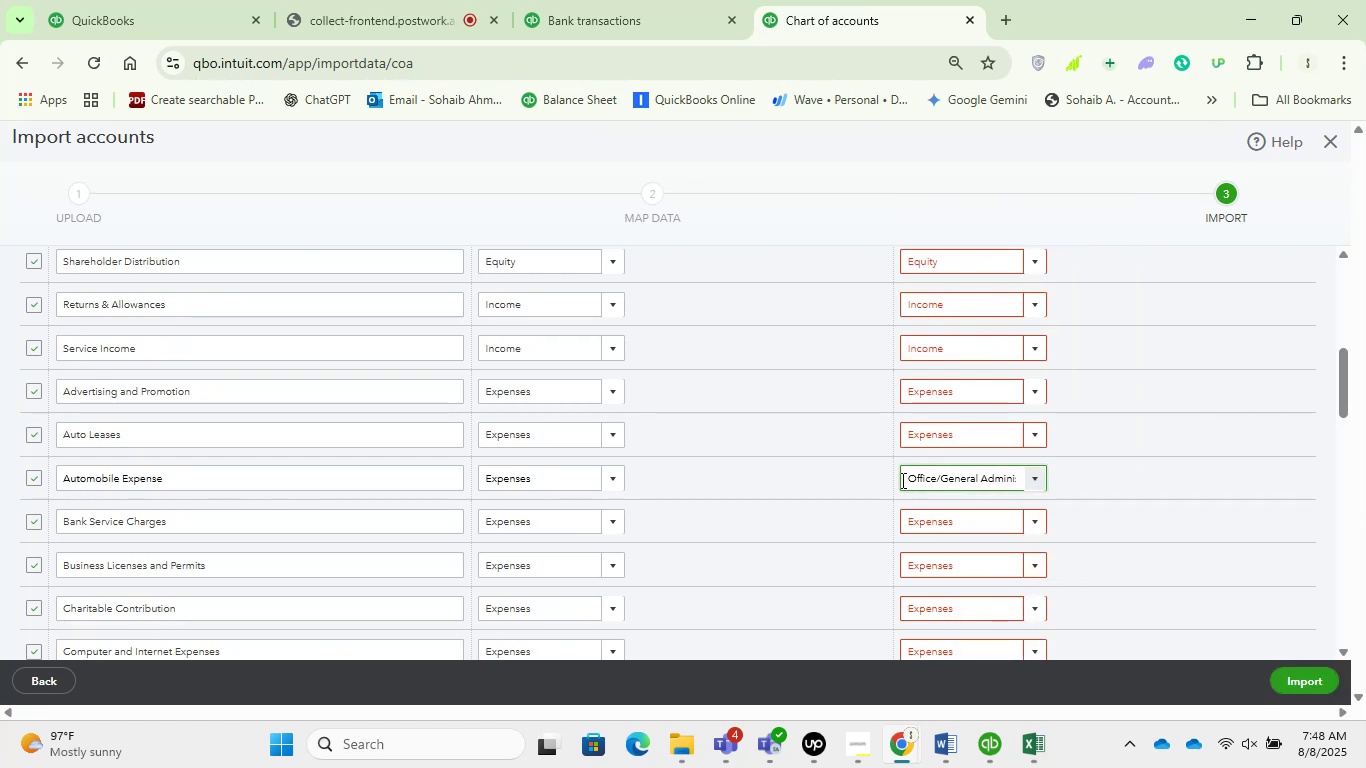 
key(Control+C)
 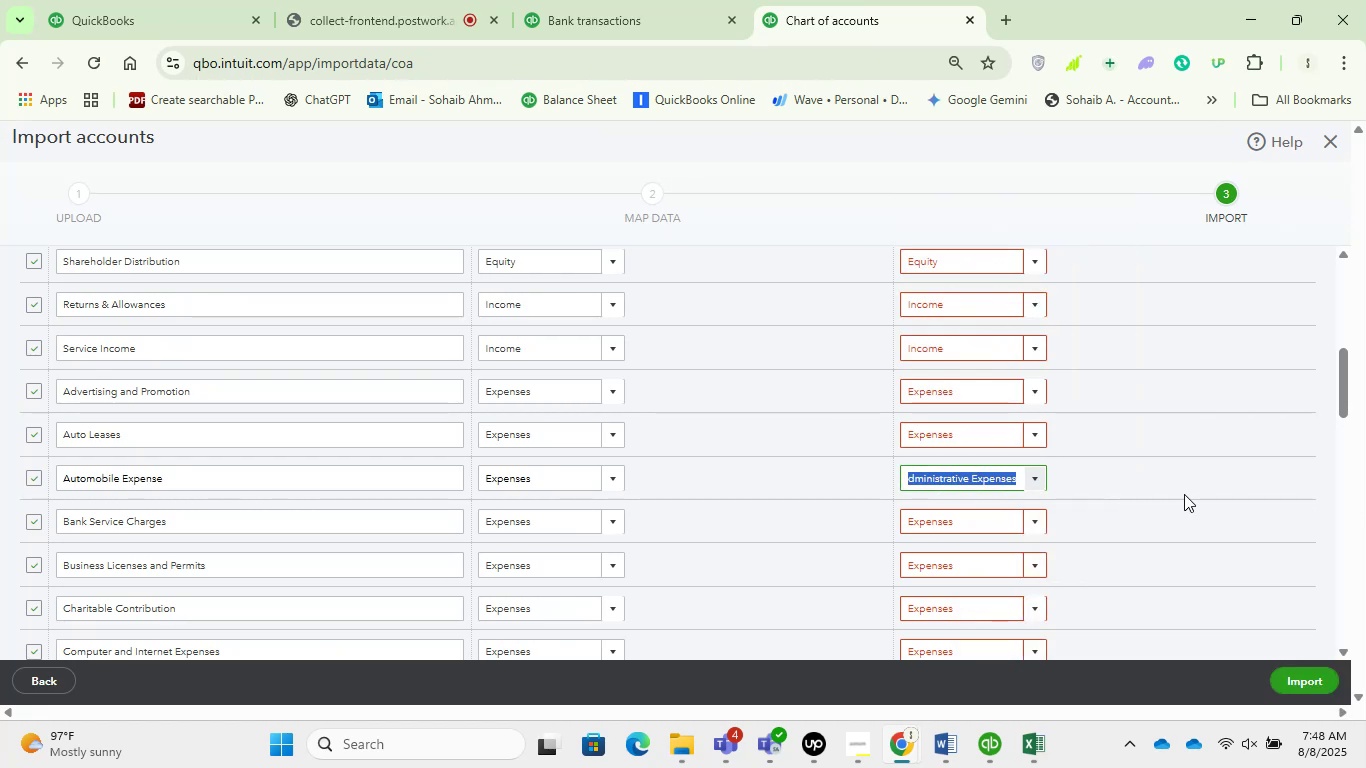 
key(Control+C)
 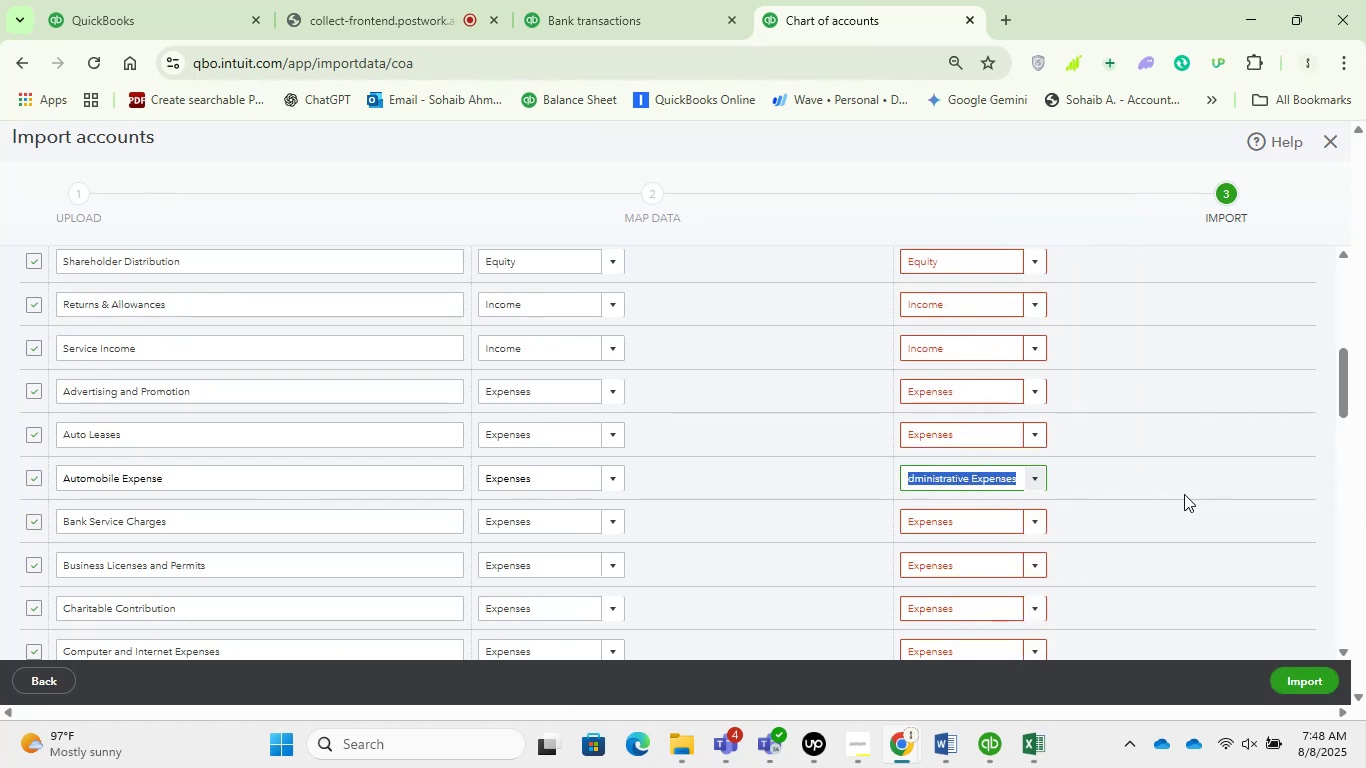 
key(Control+C)
 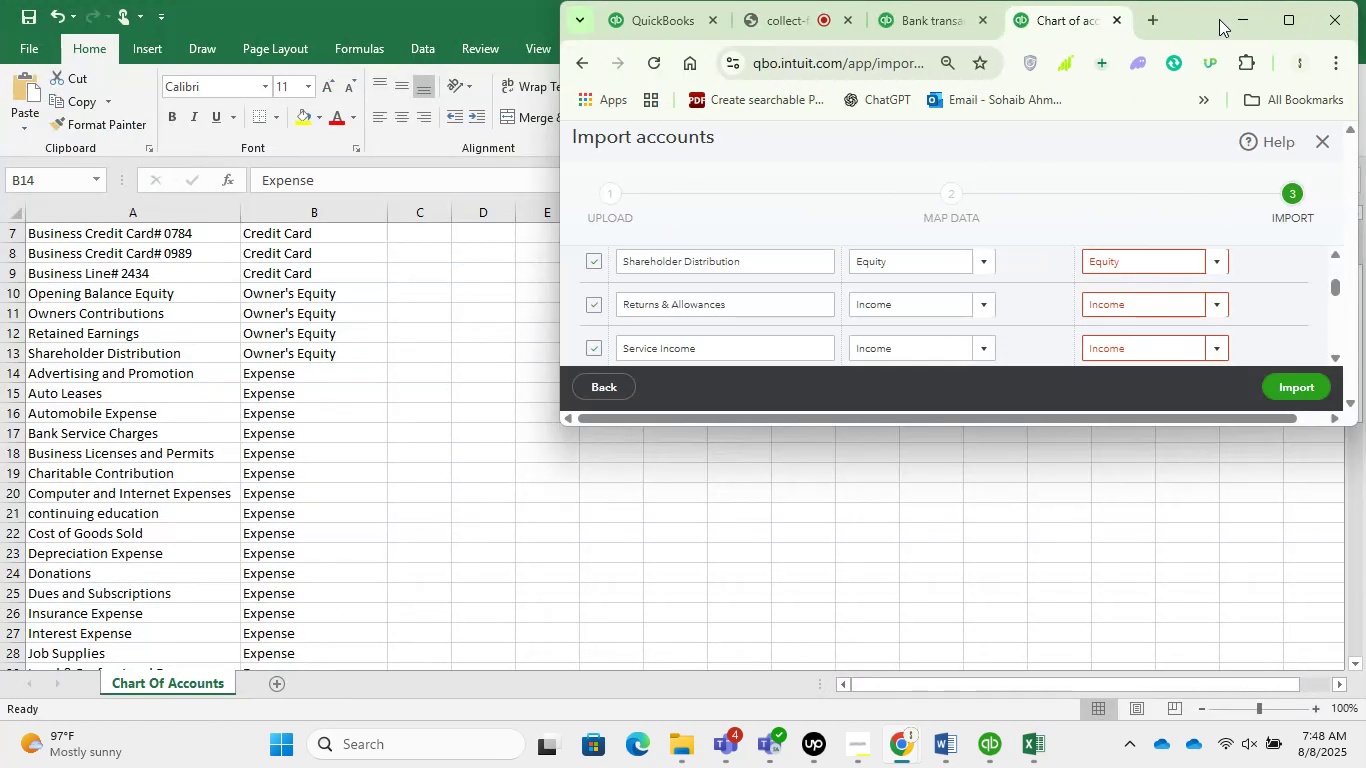 
left_click([1223, 19])
 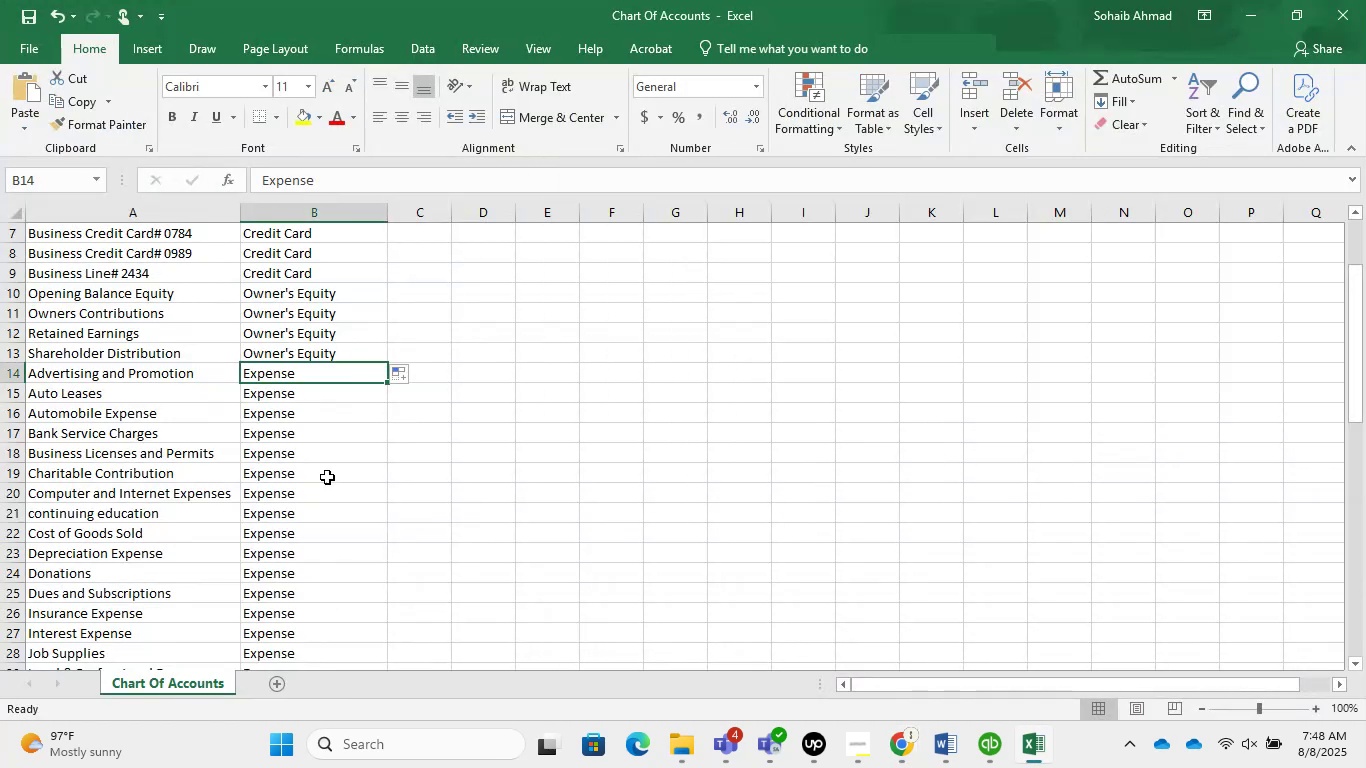 
key(Control+V)
 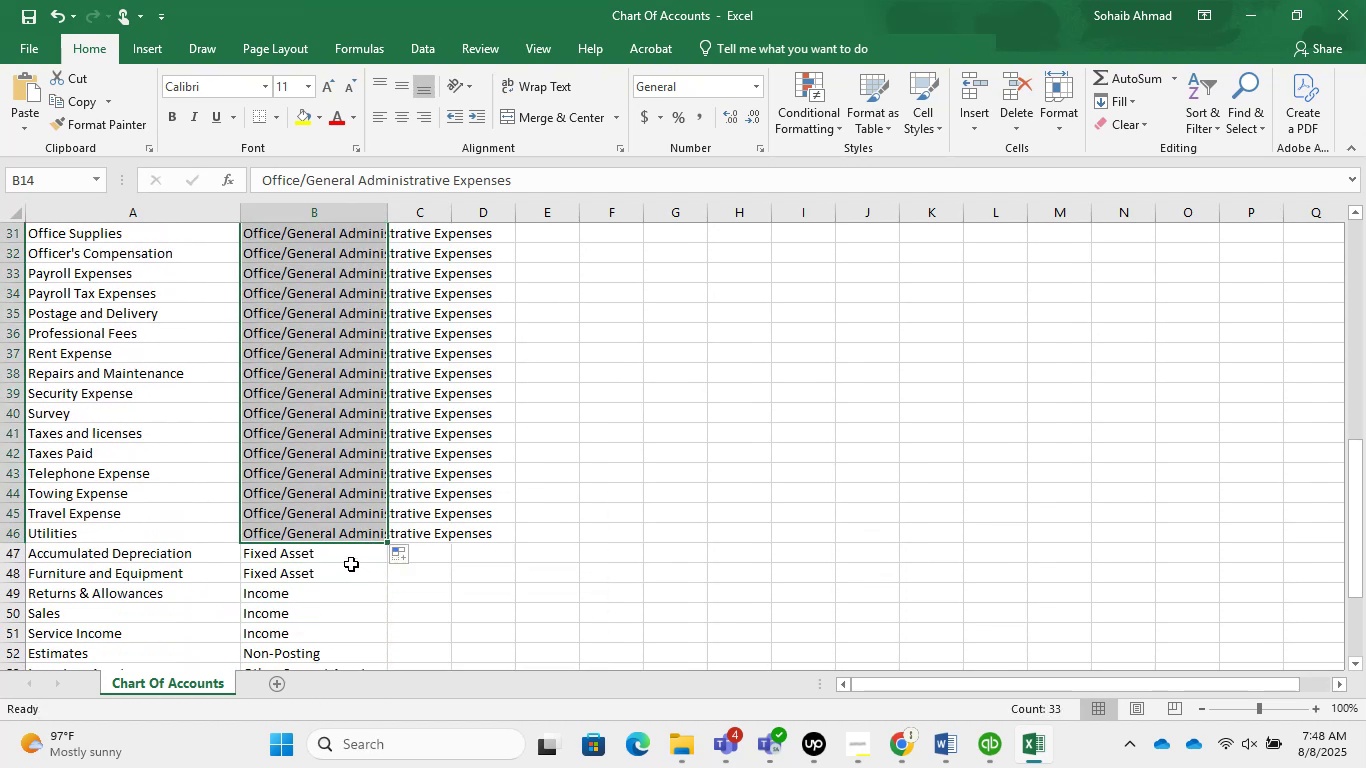 
wait(7.34)
 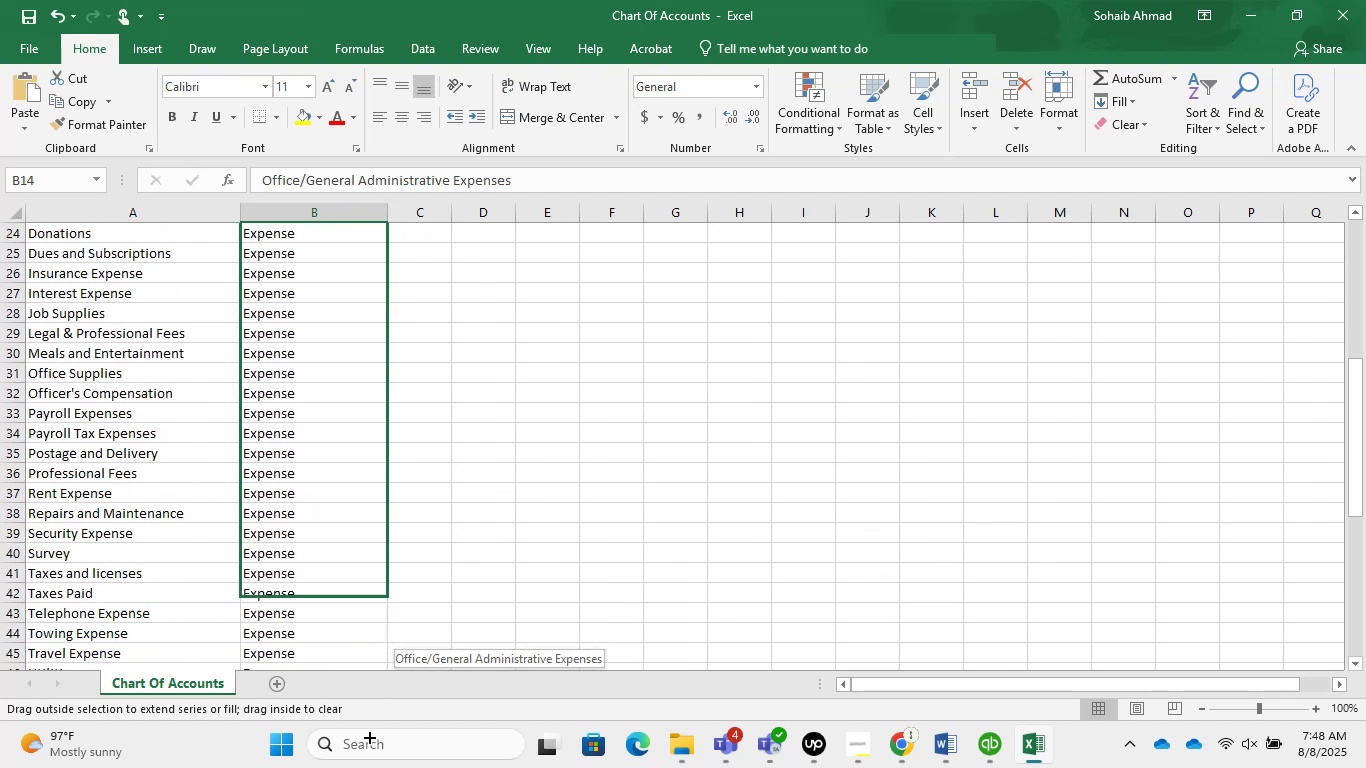 
scroll: coordinate [238, 478], scroll_direction: down, amount: 3.0
 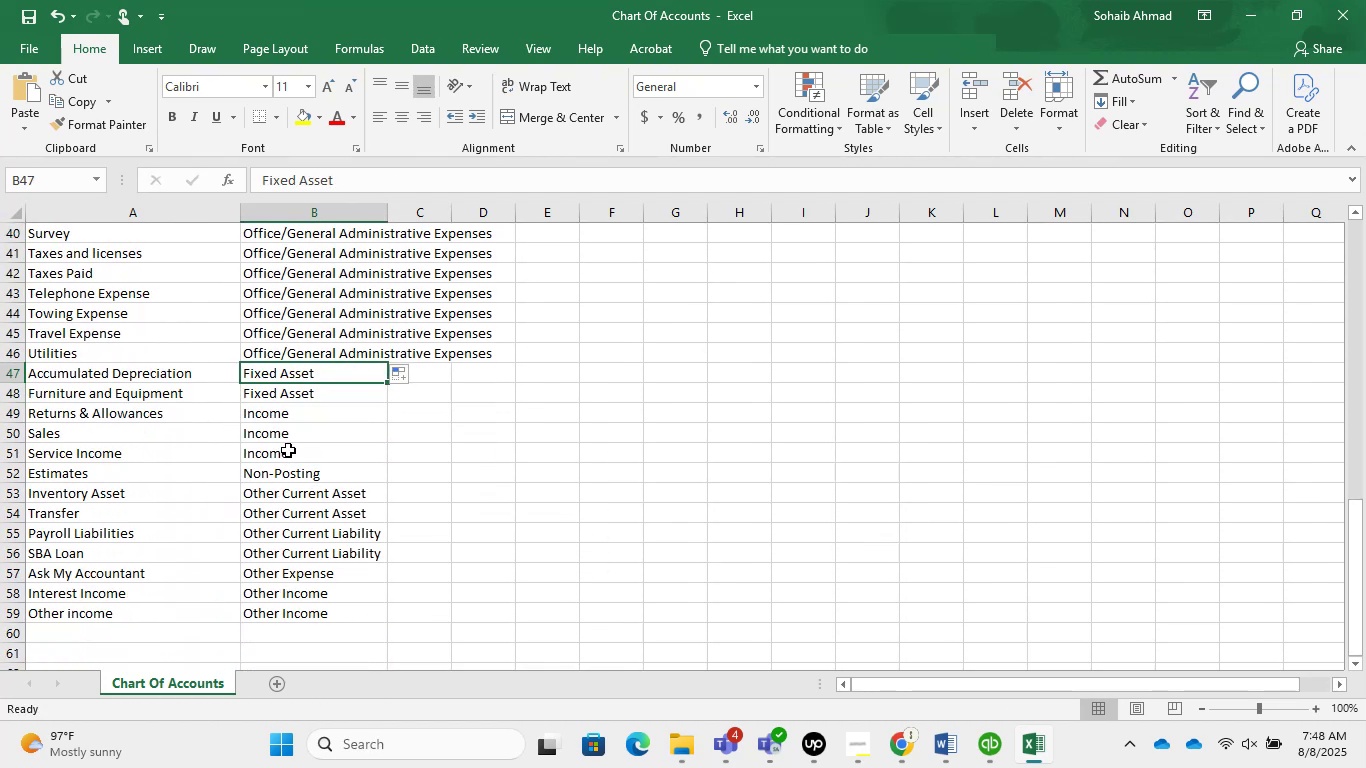 
left_click([288, 440])
 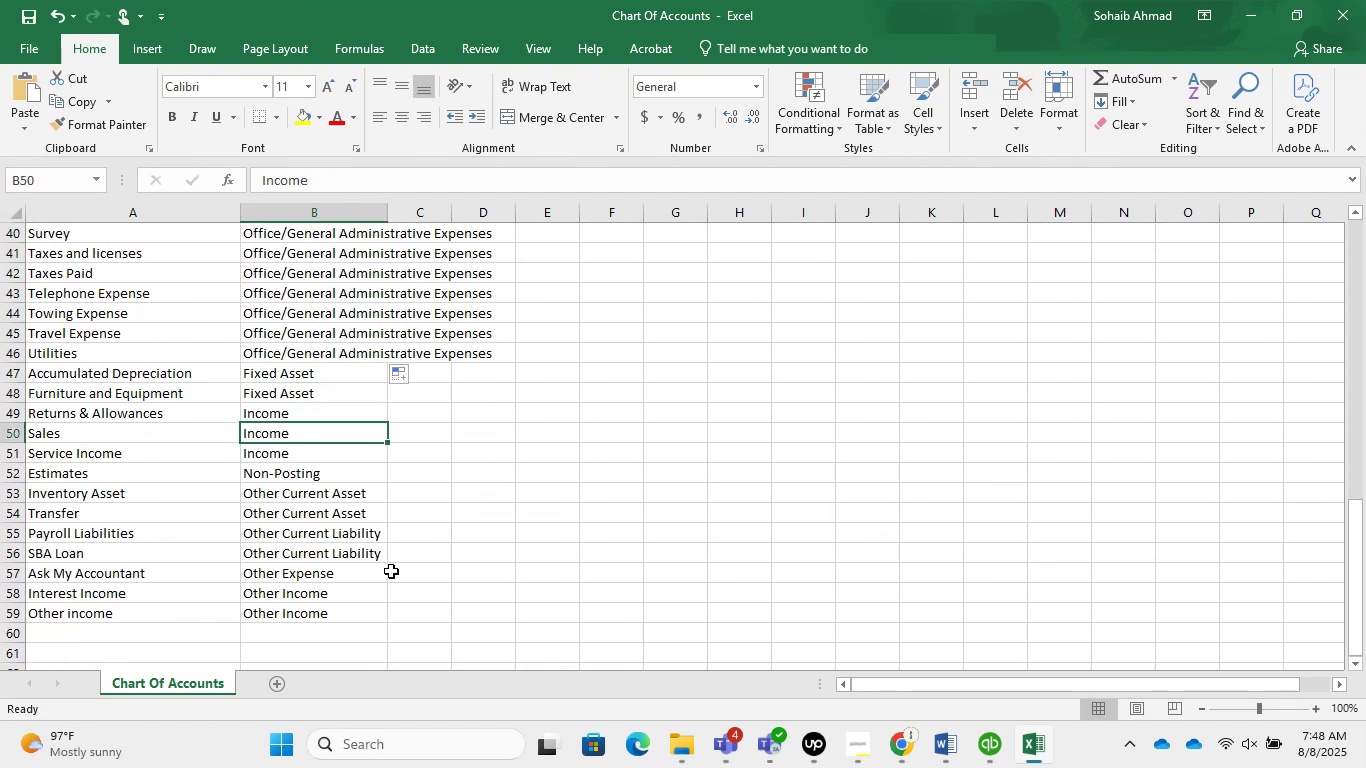 
left_click([318, 531])
 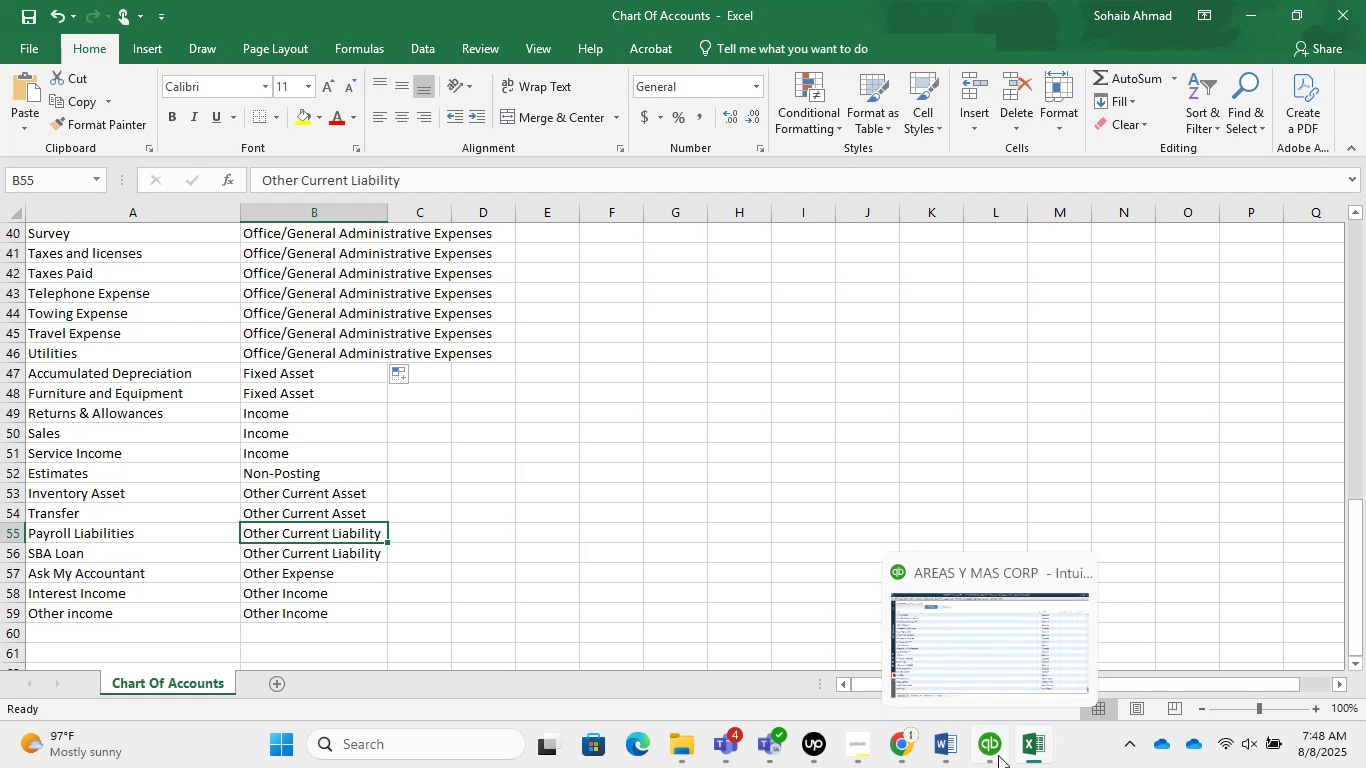 
left_click([908, 746])
 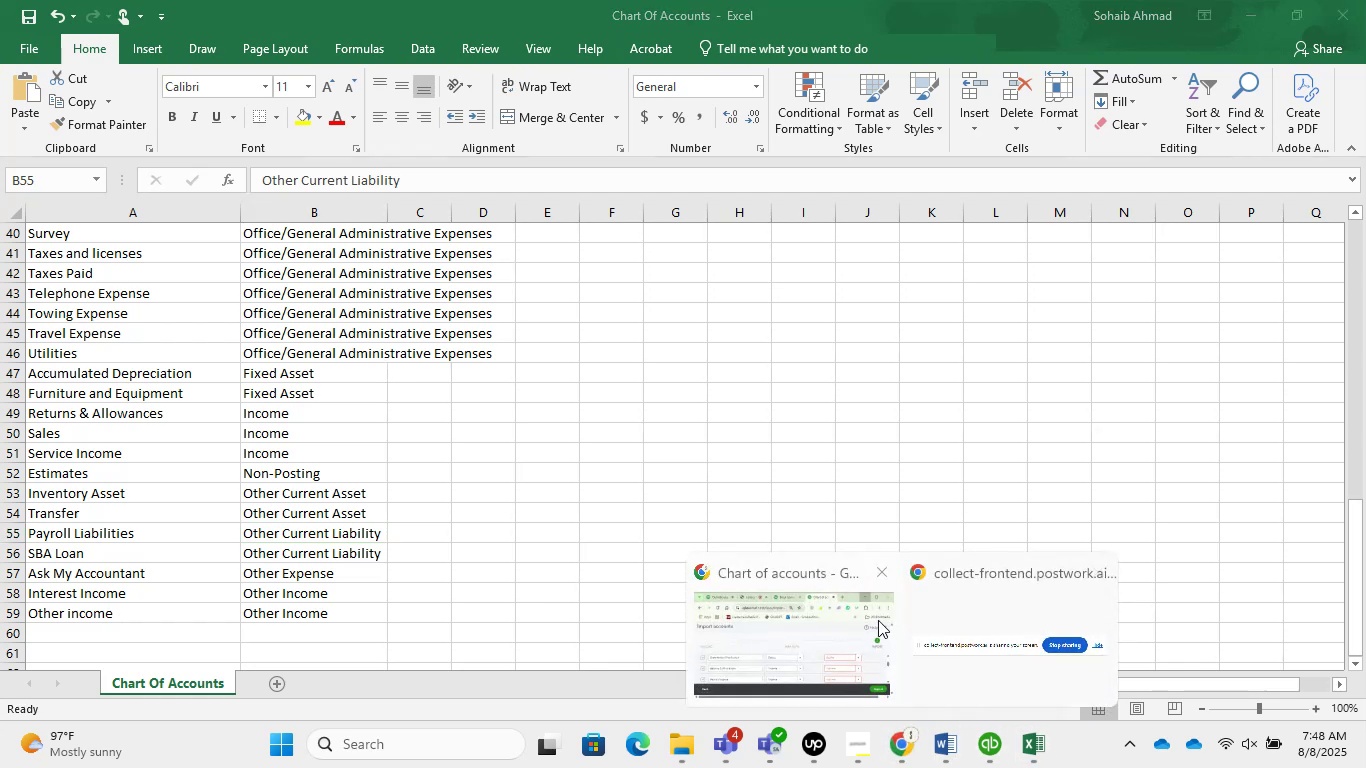 
left_click([843, 609])
 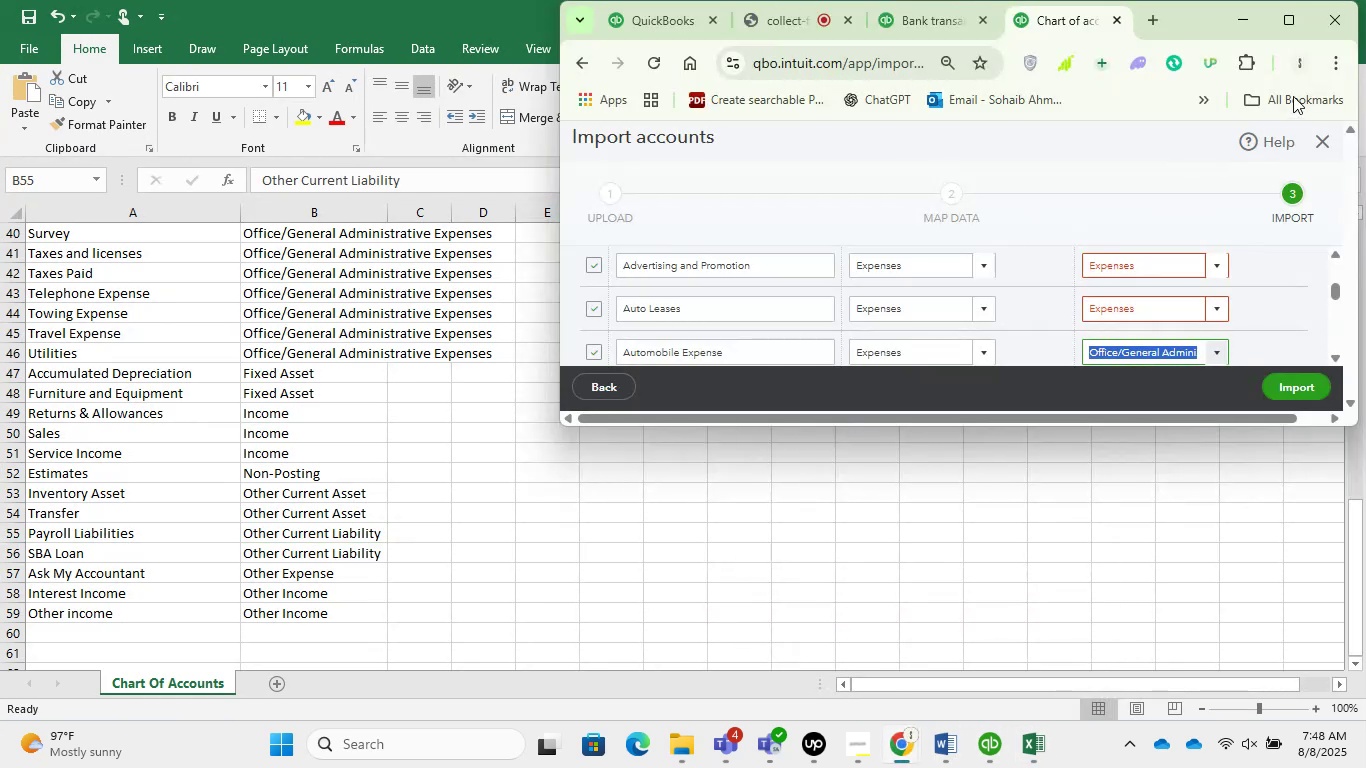 
left_click([1281, 22])
 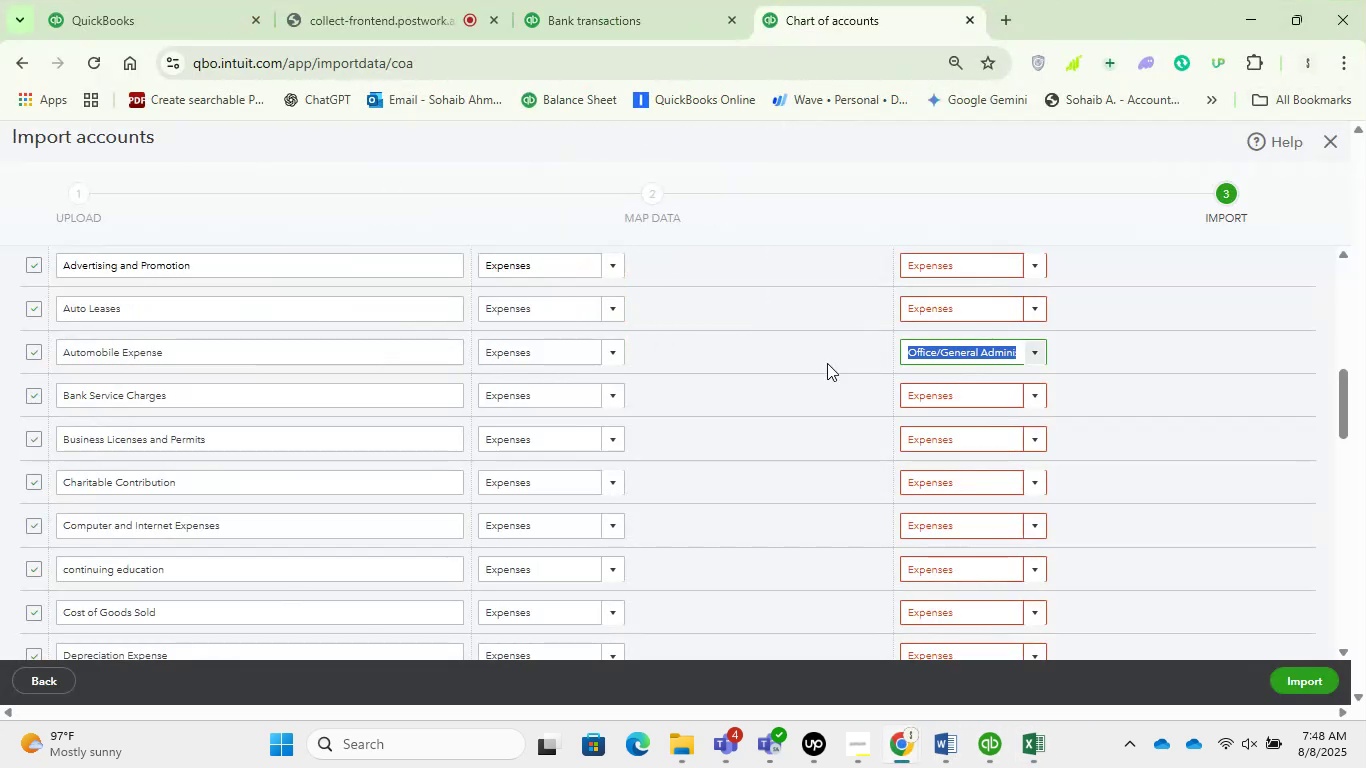 
scroll: coordinate [740, 376], scroll_direction: down, amount: 2.0
 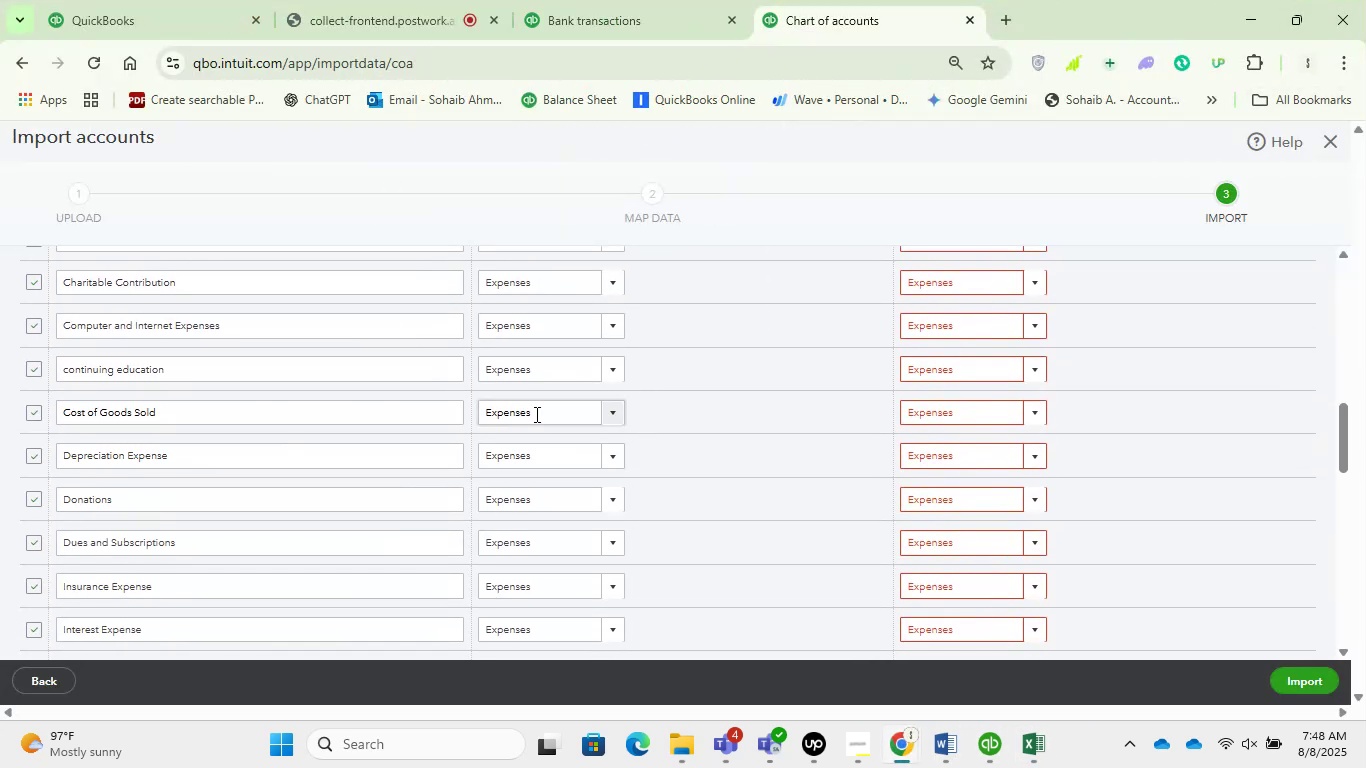 
left_click([605, 420])
 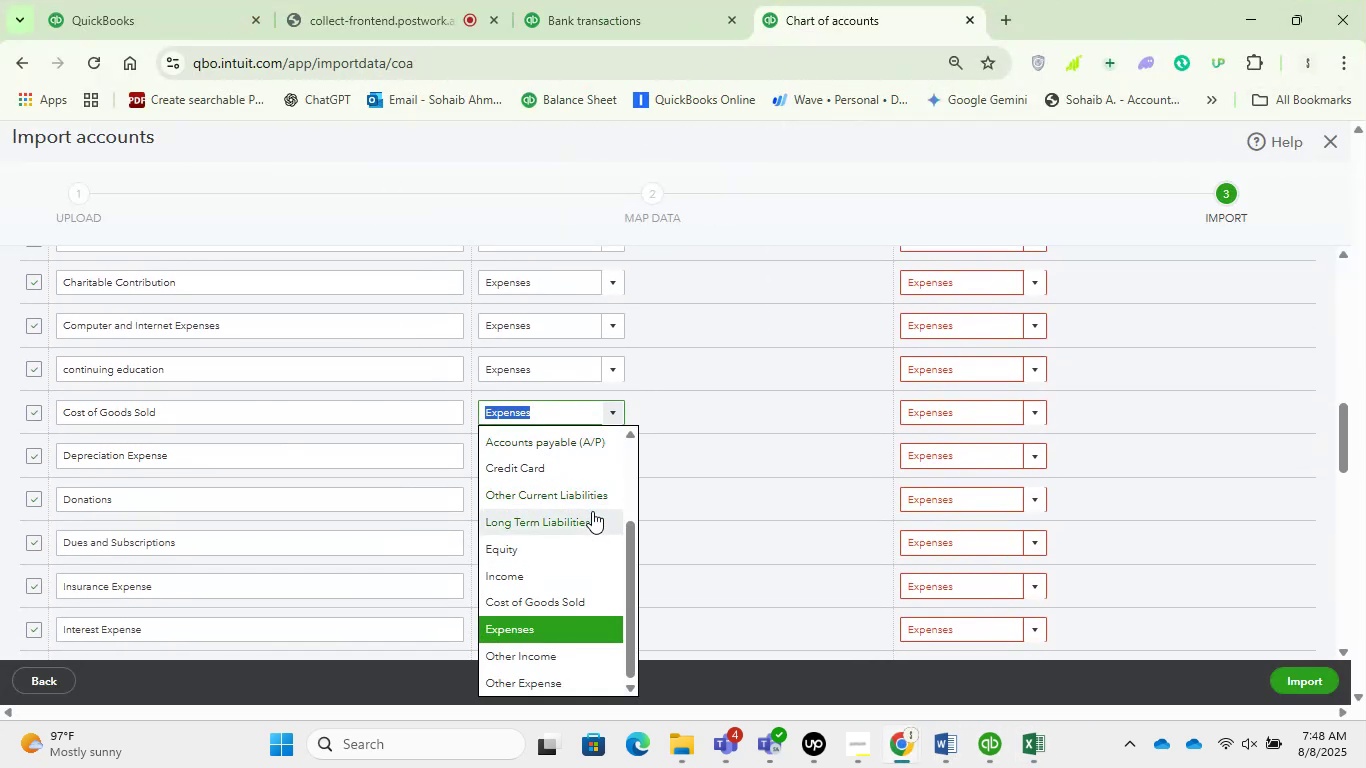 
left_click([767, 389])
 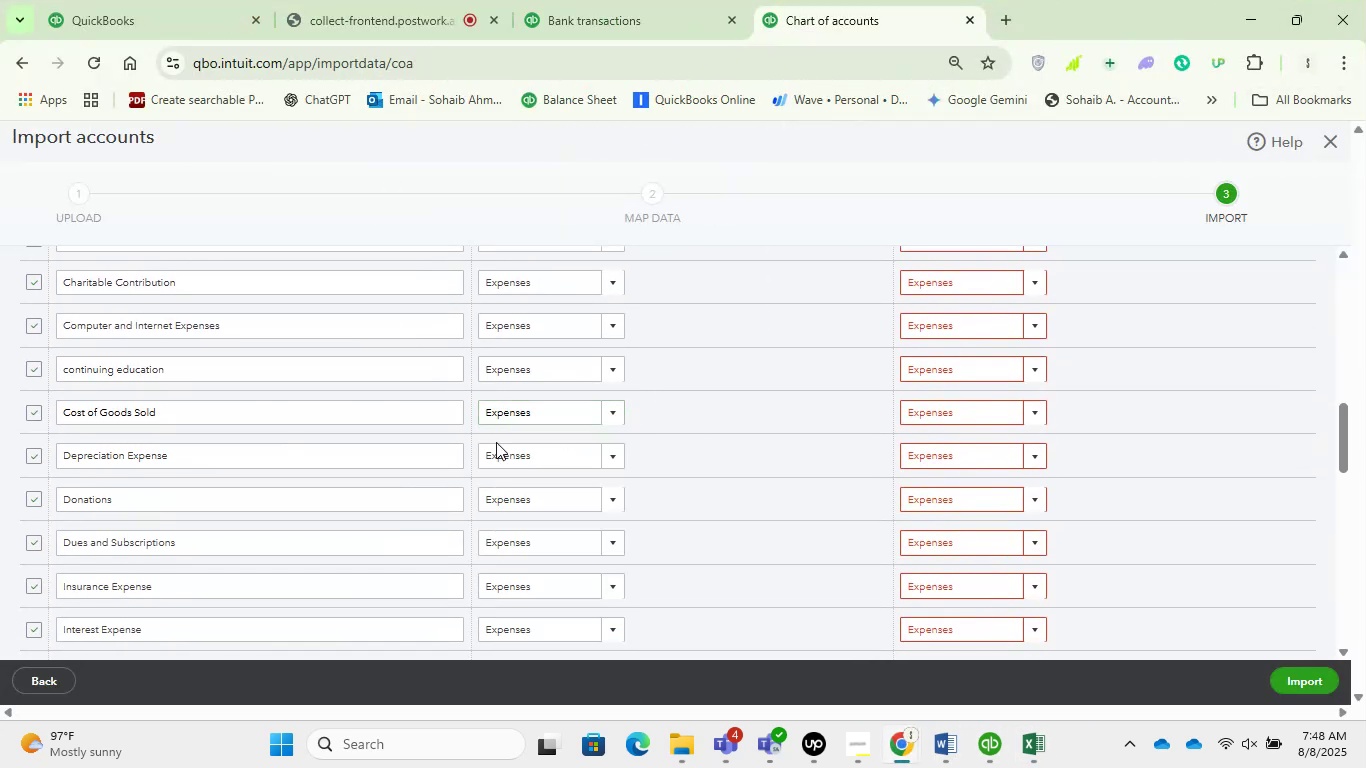 
scroll: coordinate [521, 489], scroll_direction: down, amount: 14.0
 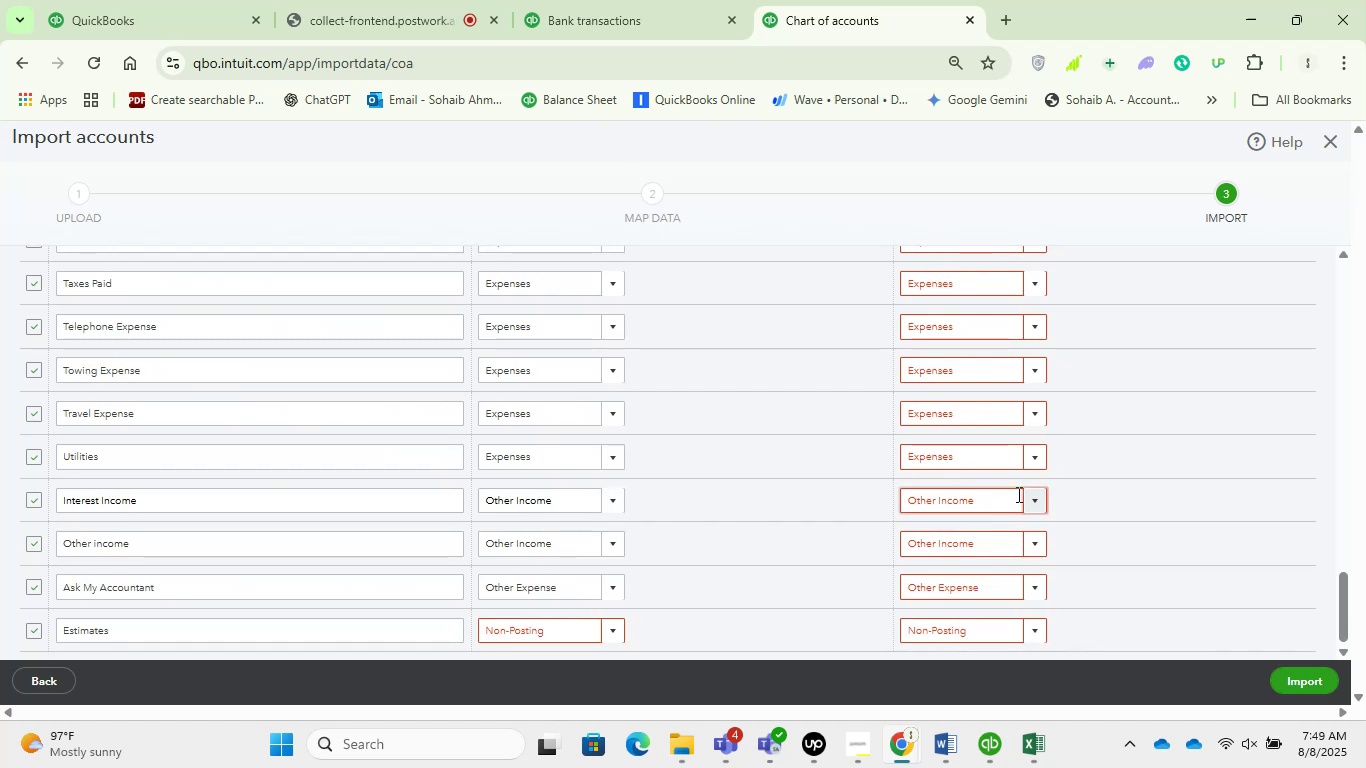 
double_click([1042, 503])
 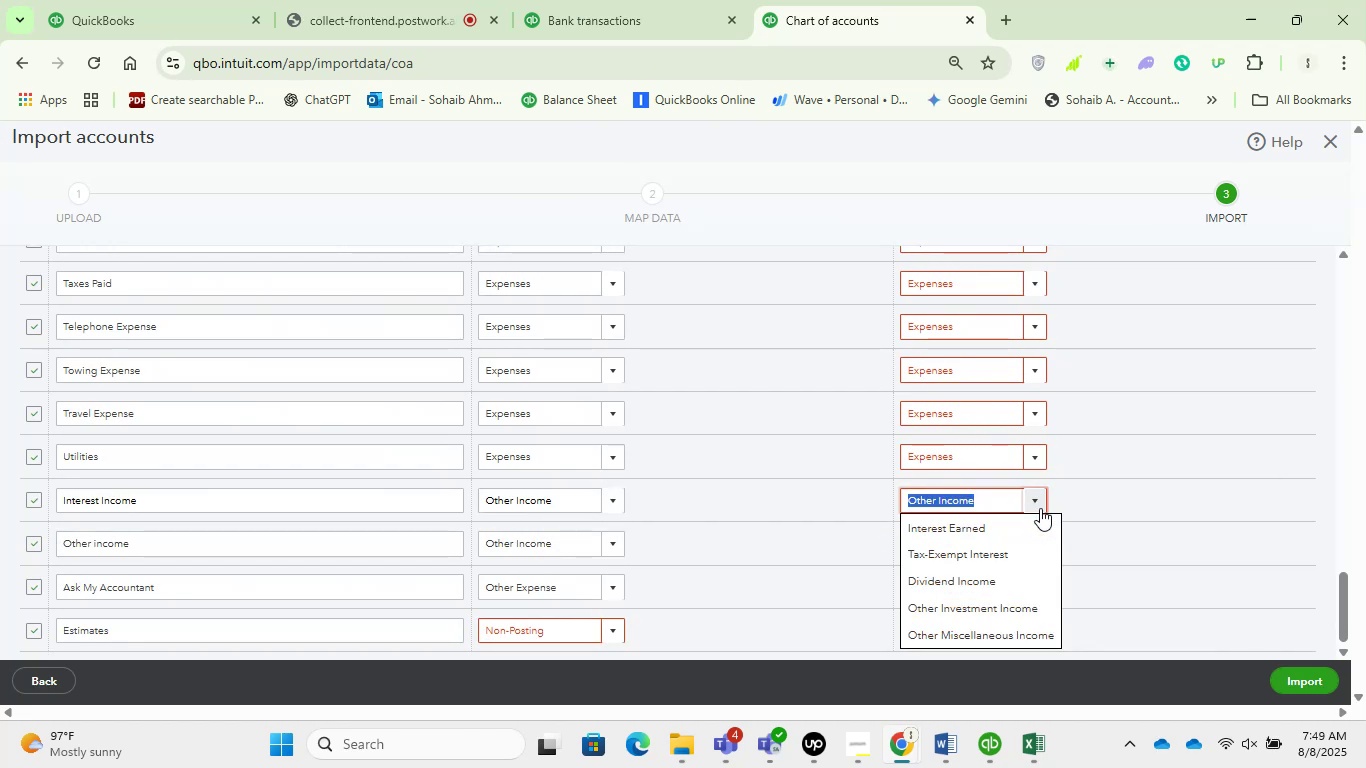 
scroll: coordinate [1007, 551], scroll_direction: down, amount: 2.0
 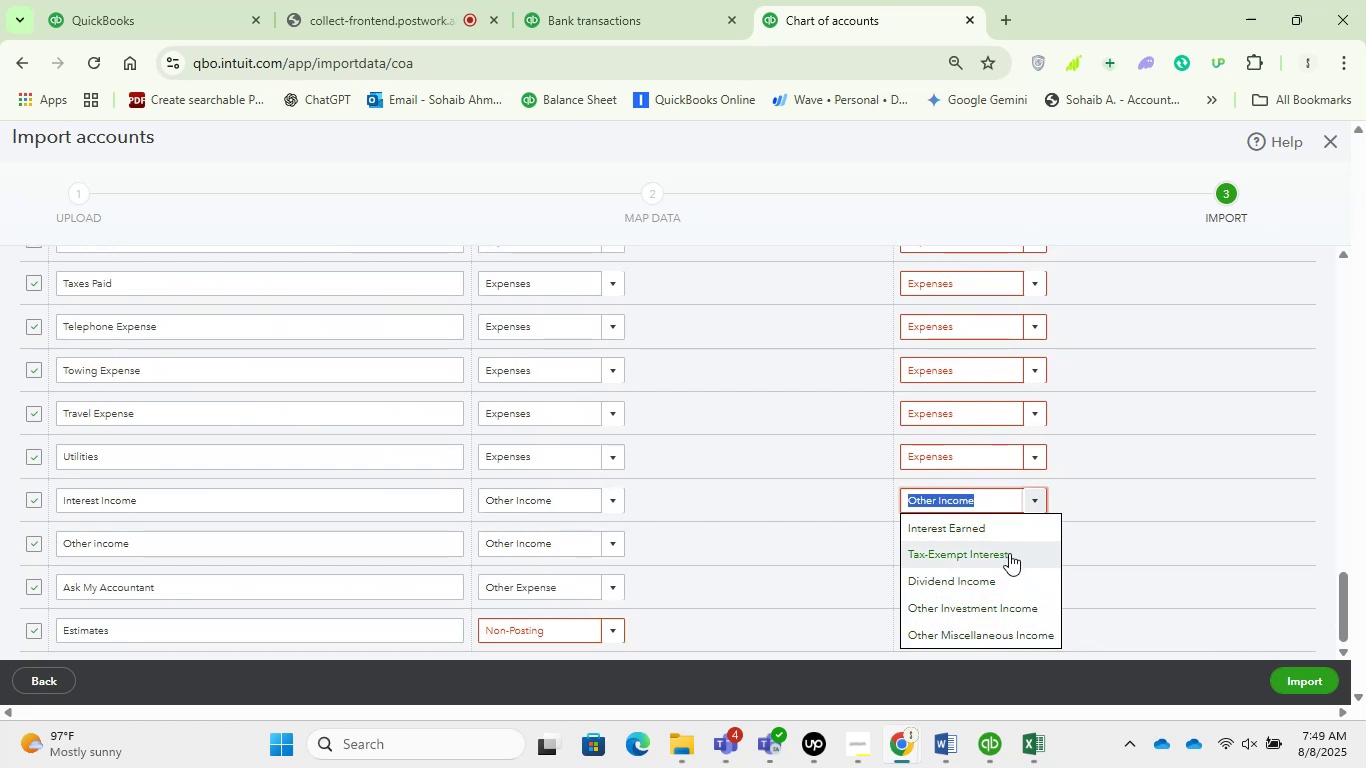 
left_click([1002, 532])
 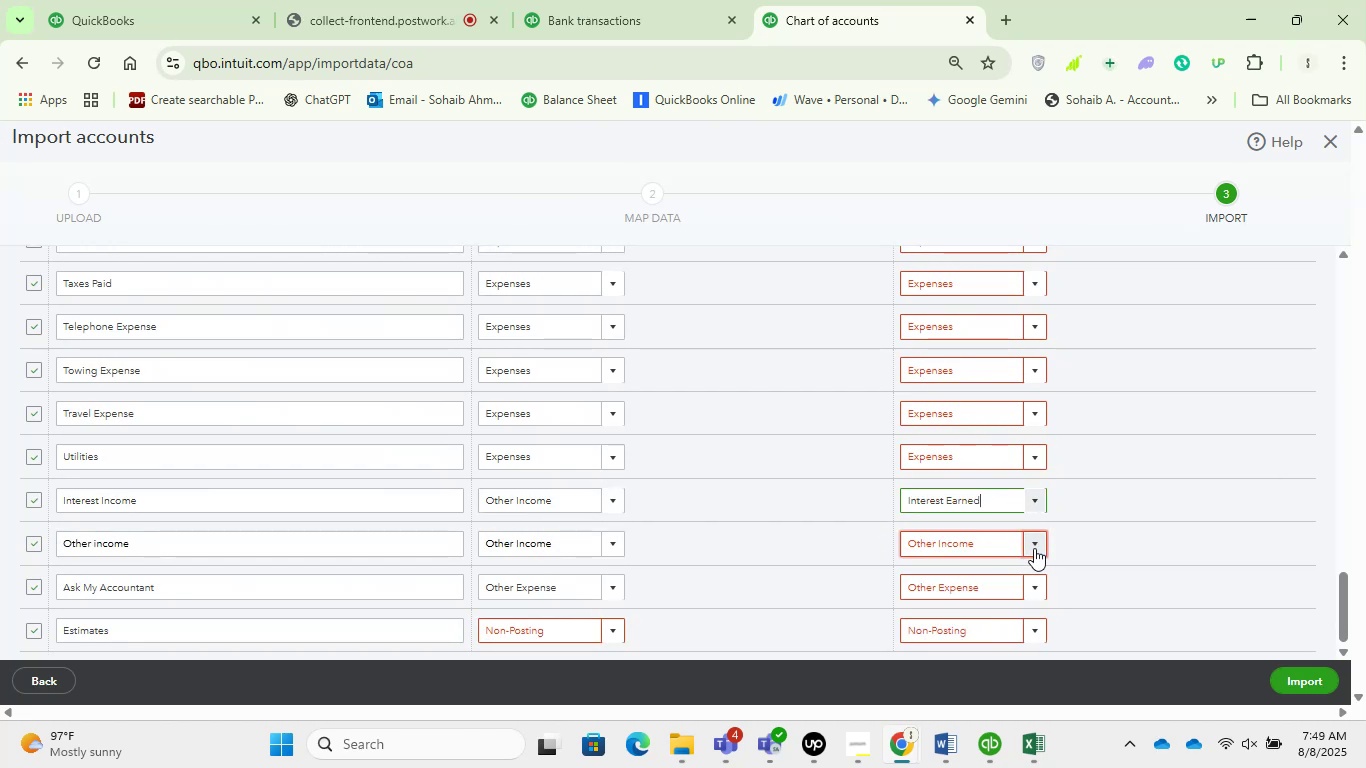 
left_click([1034, 548])
 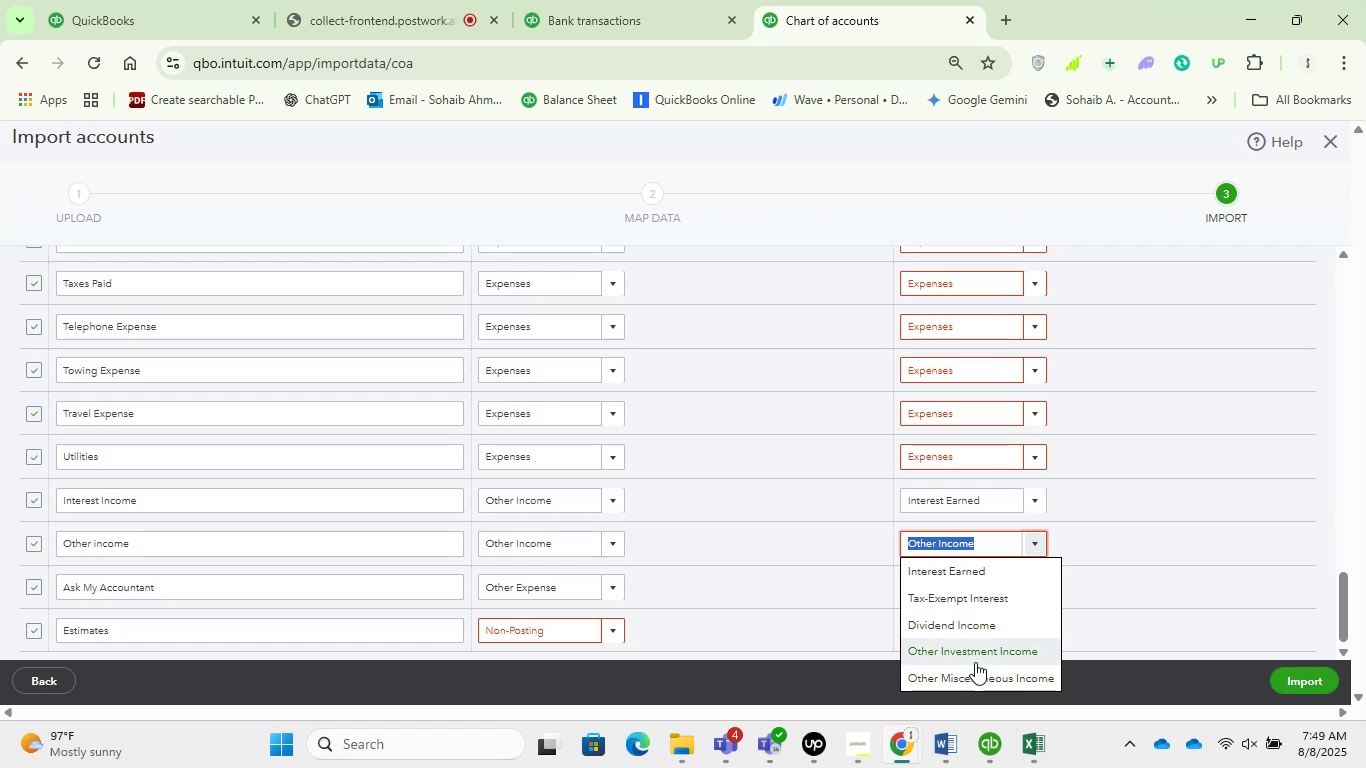 
left_click([994, 672])
 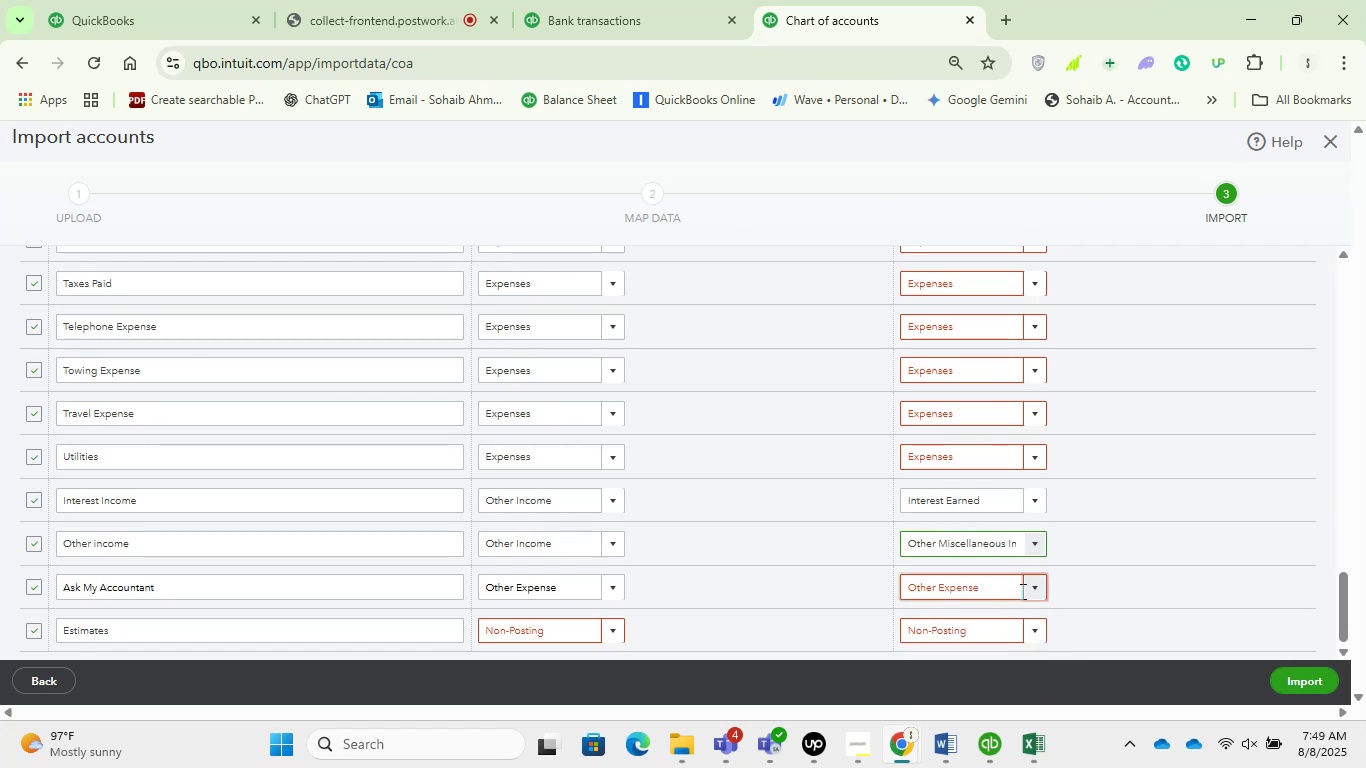 
double_click([1030, 594])
 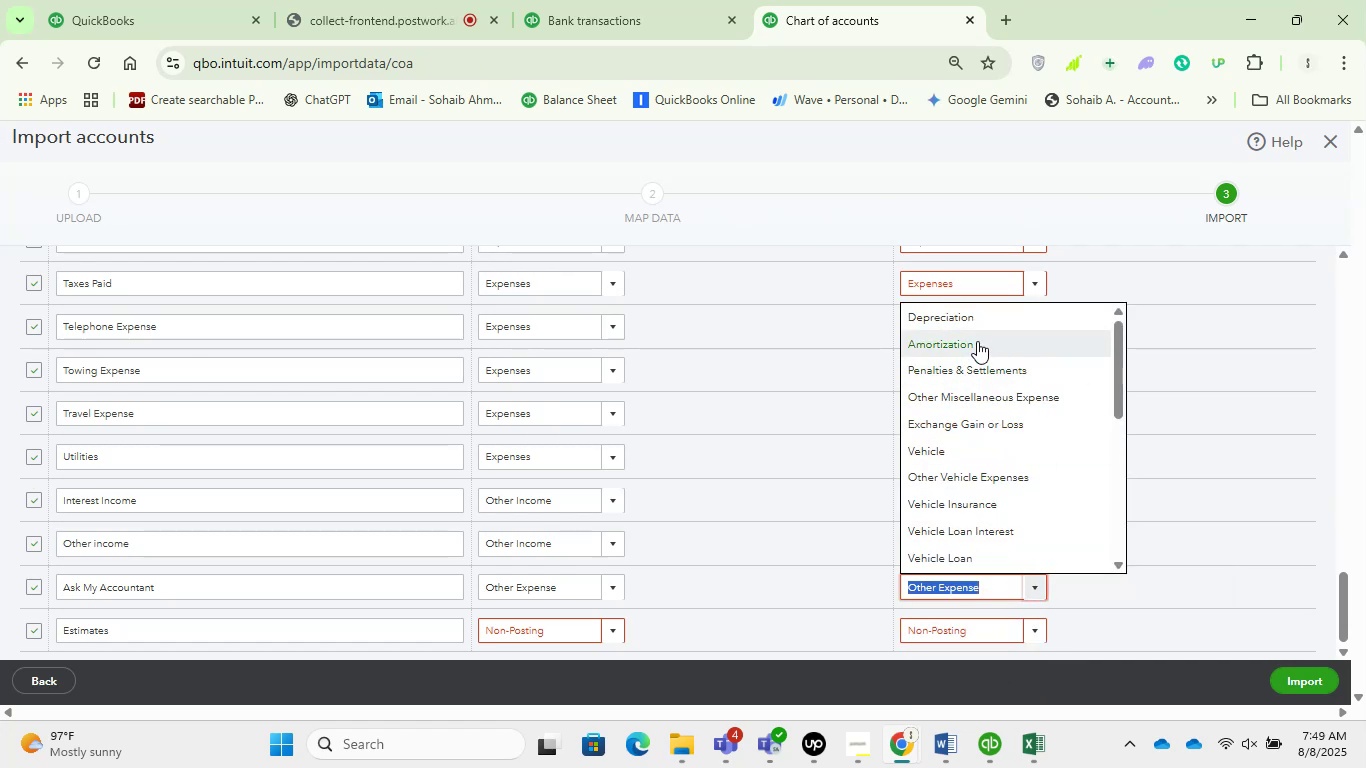 
scroll: coordinate [991, 426], scroll_direction: down, amount: 4.0
 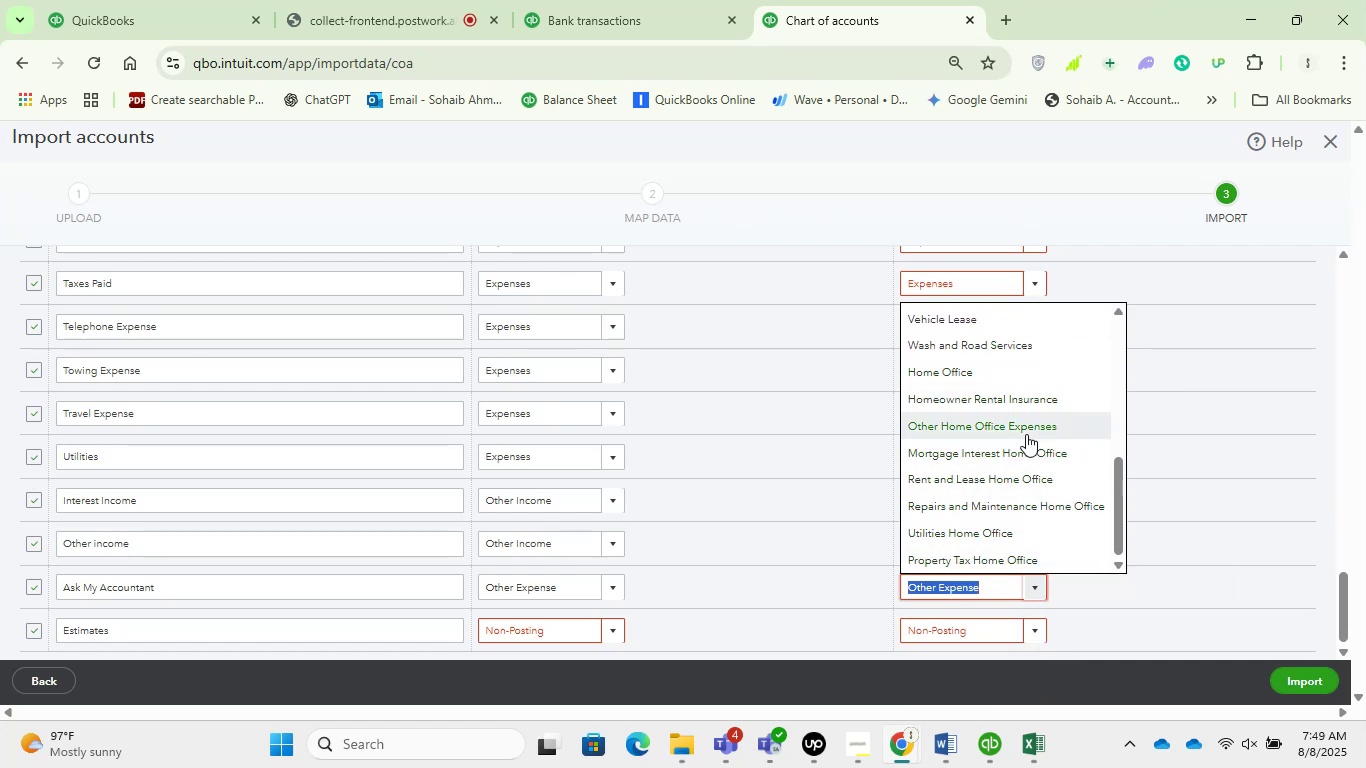 
scroll: coordinate [1014, 390], scroll_direction: up, amount: 6.0
 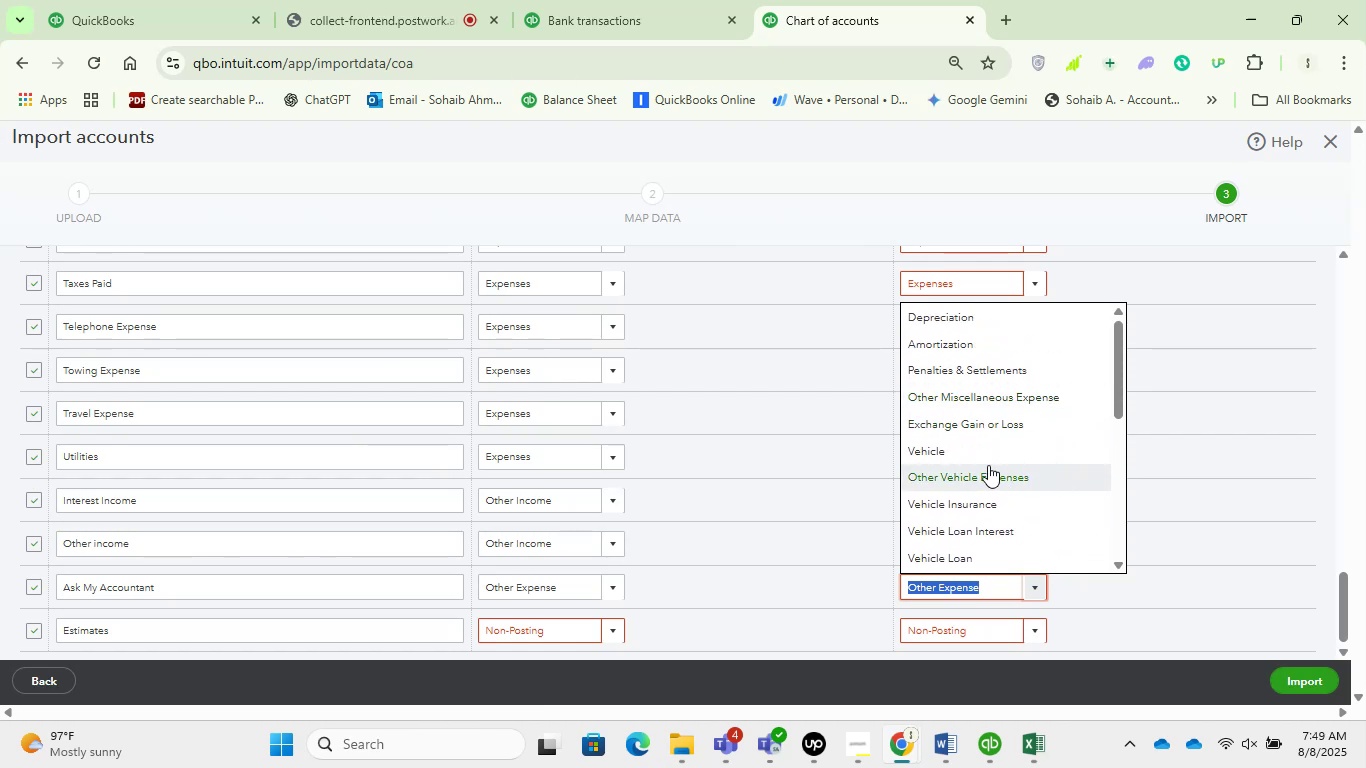 
wait(5.21)
 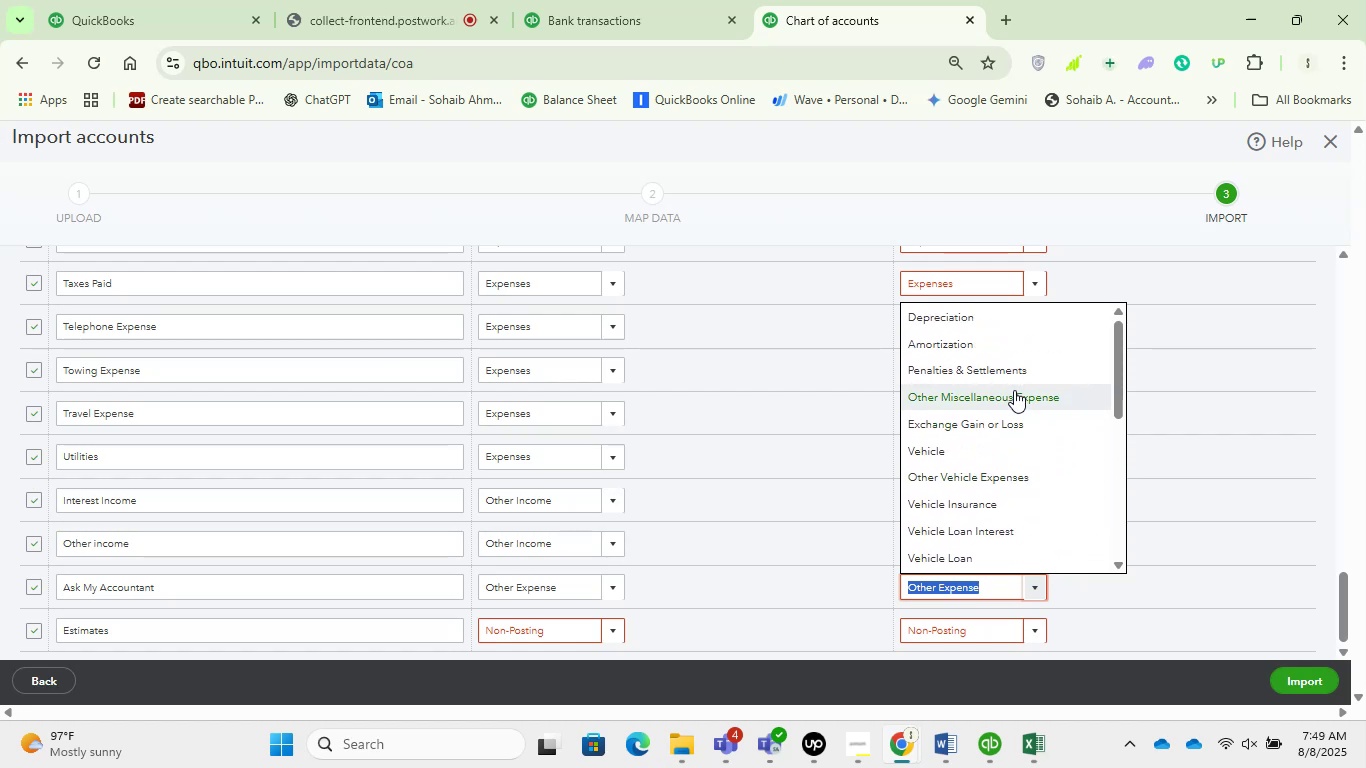 
left_click([1023, 402])
 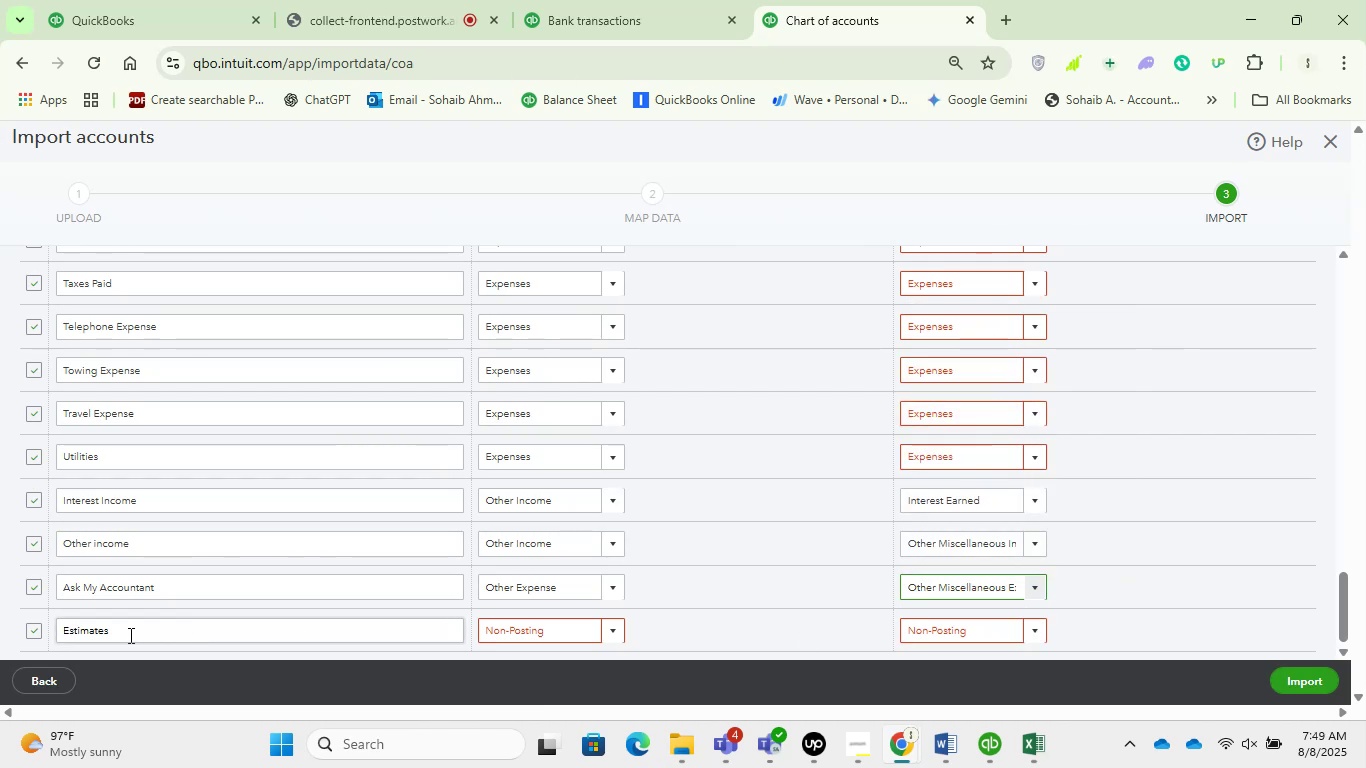 
left_click([31, 632])
 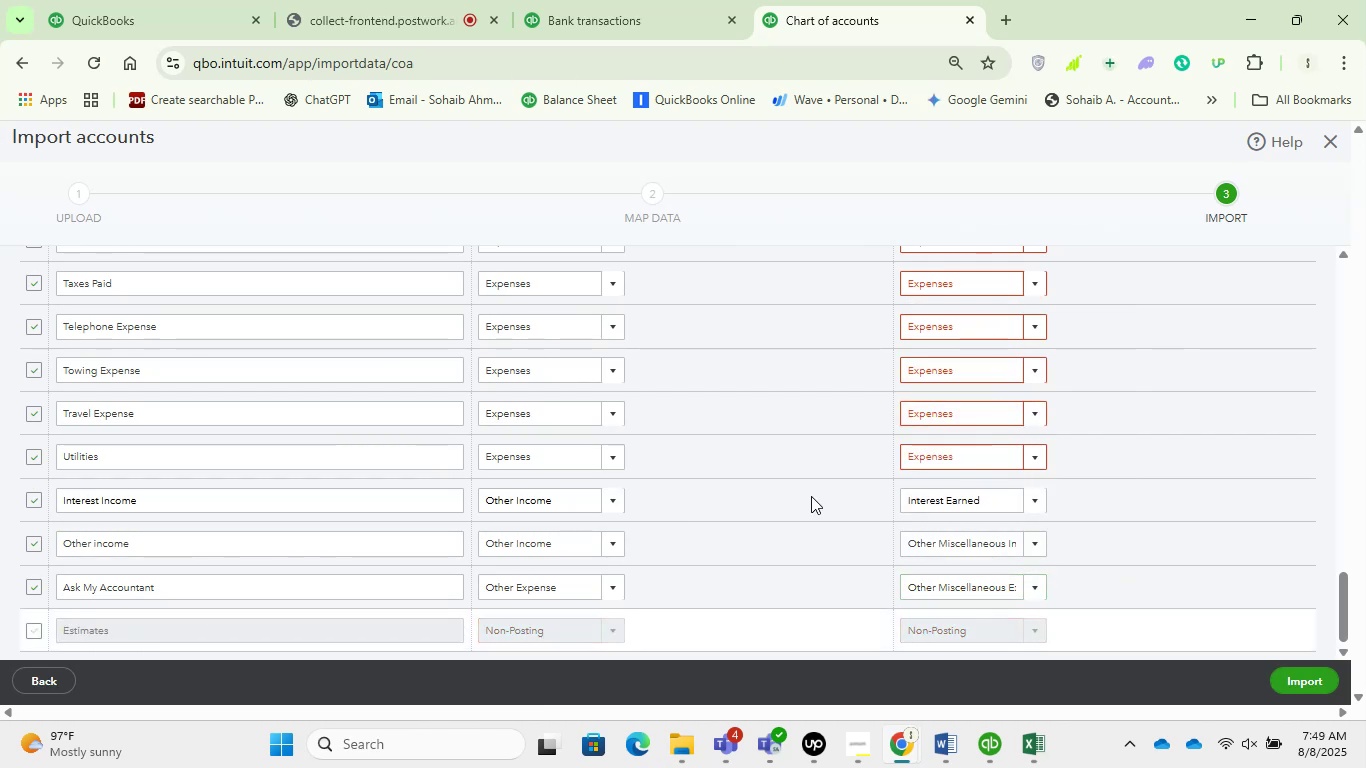 
scroll: coordinate [804, 528], scroll_direction: up, amount: 13.0
 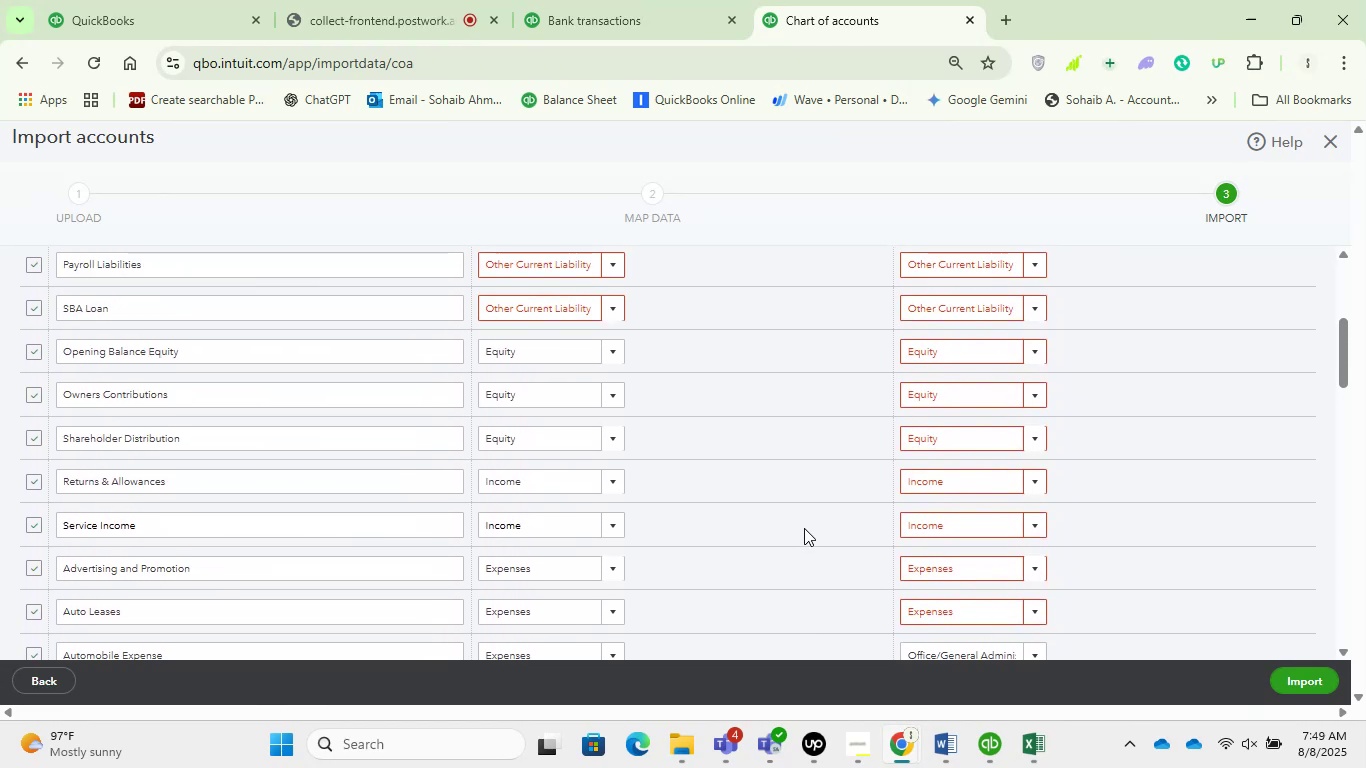 
scroll: coordinate [804, 528], scroll_direction: down, amount: 1.0
 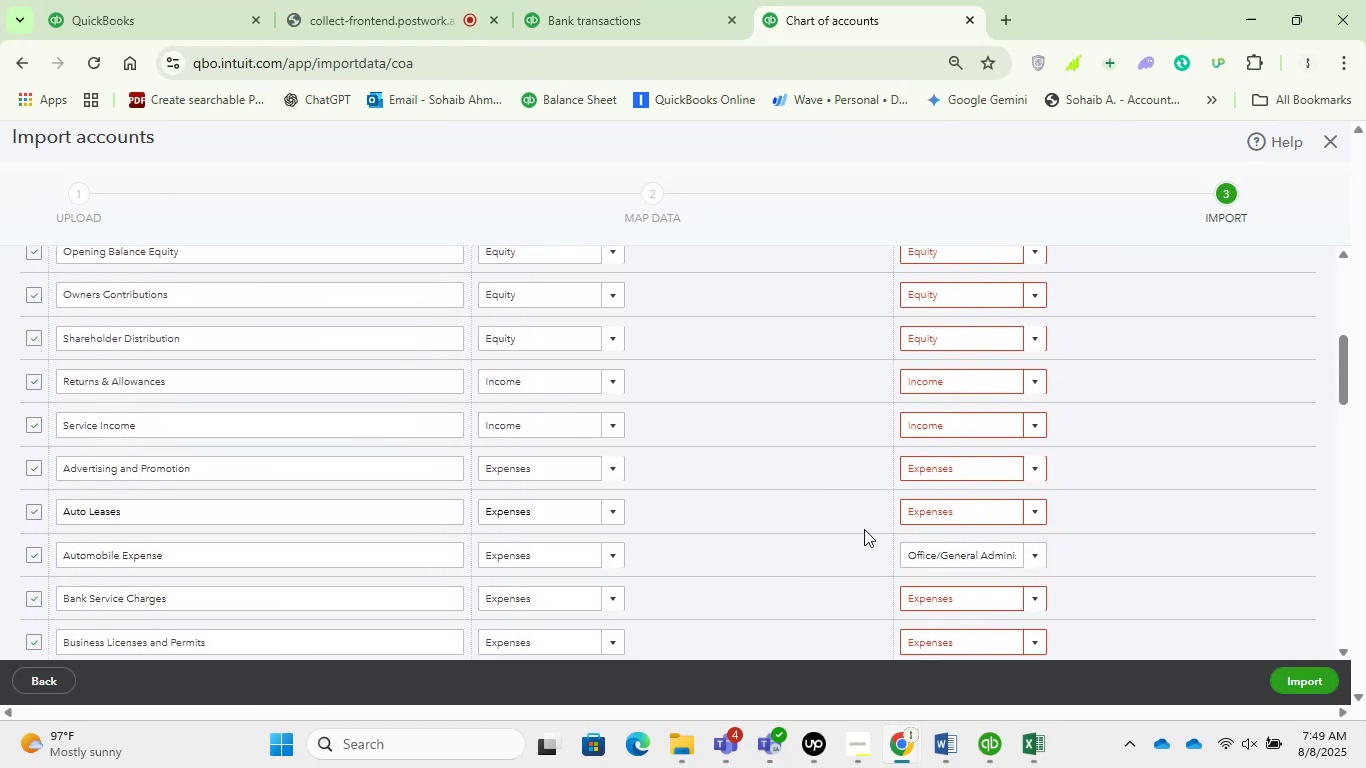 
left_click([1003, 557])
 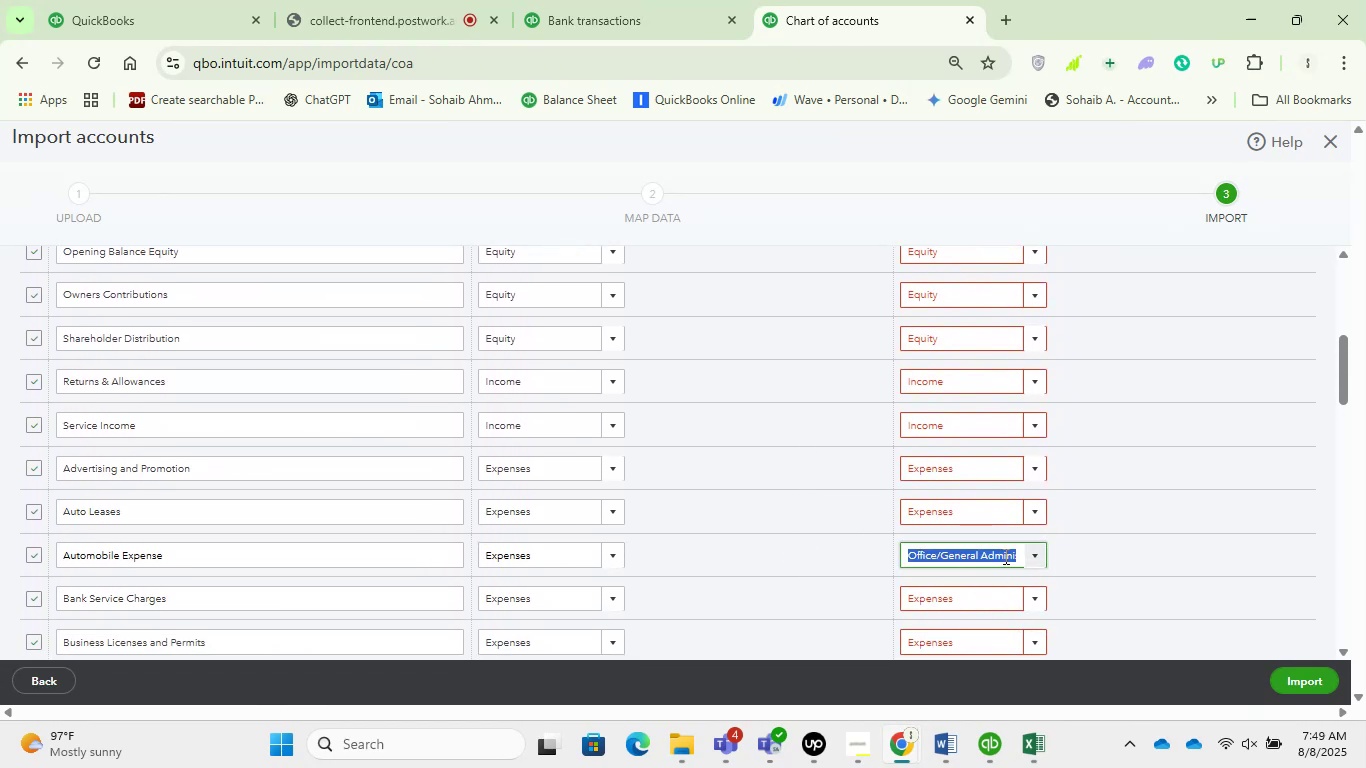 
type(expenses)
 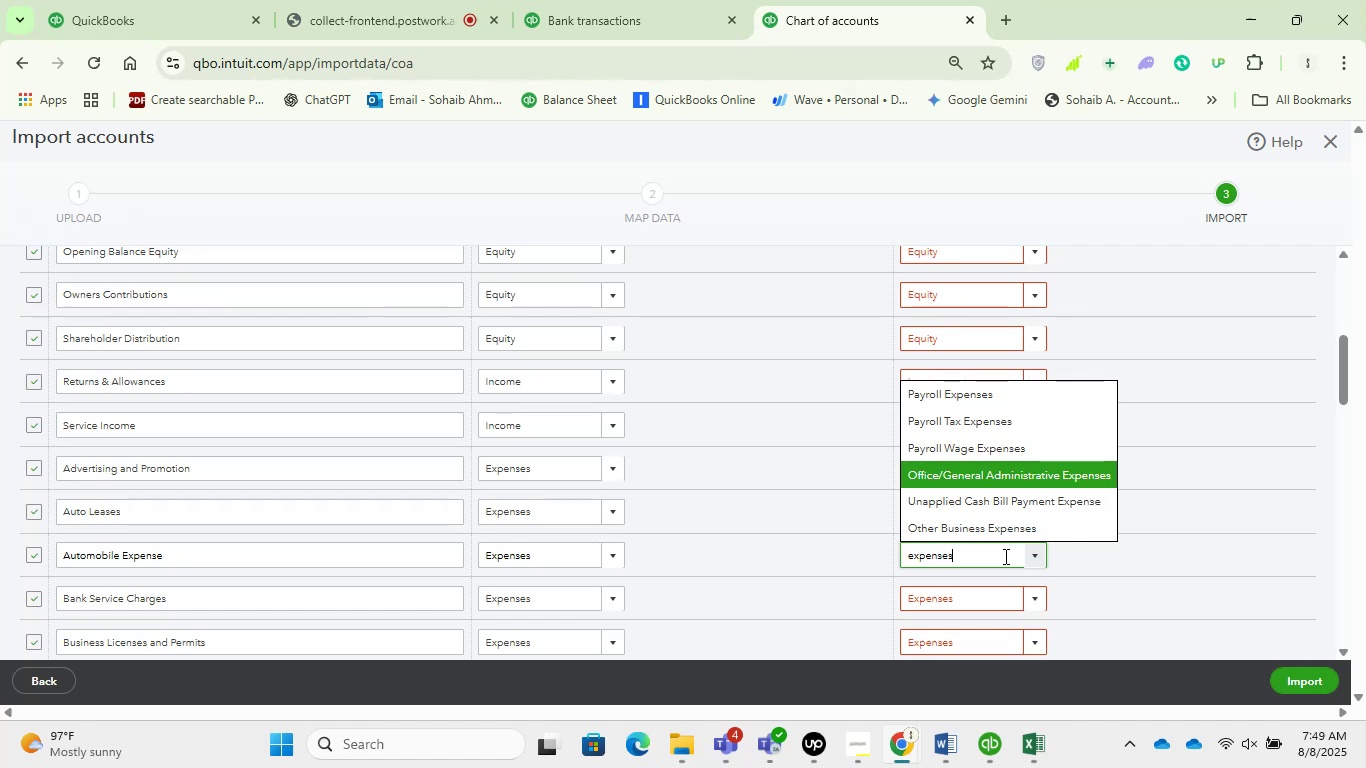 
key(Enter)
 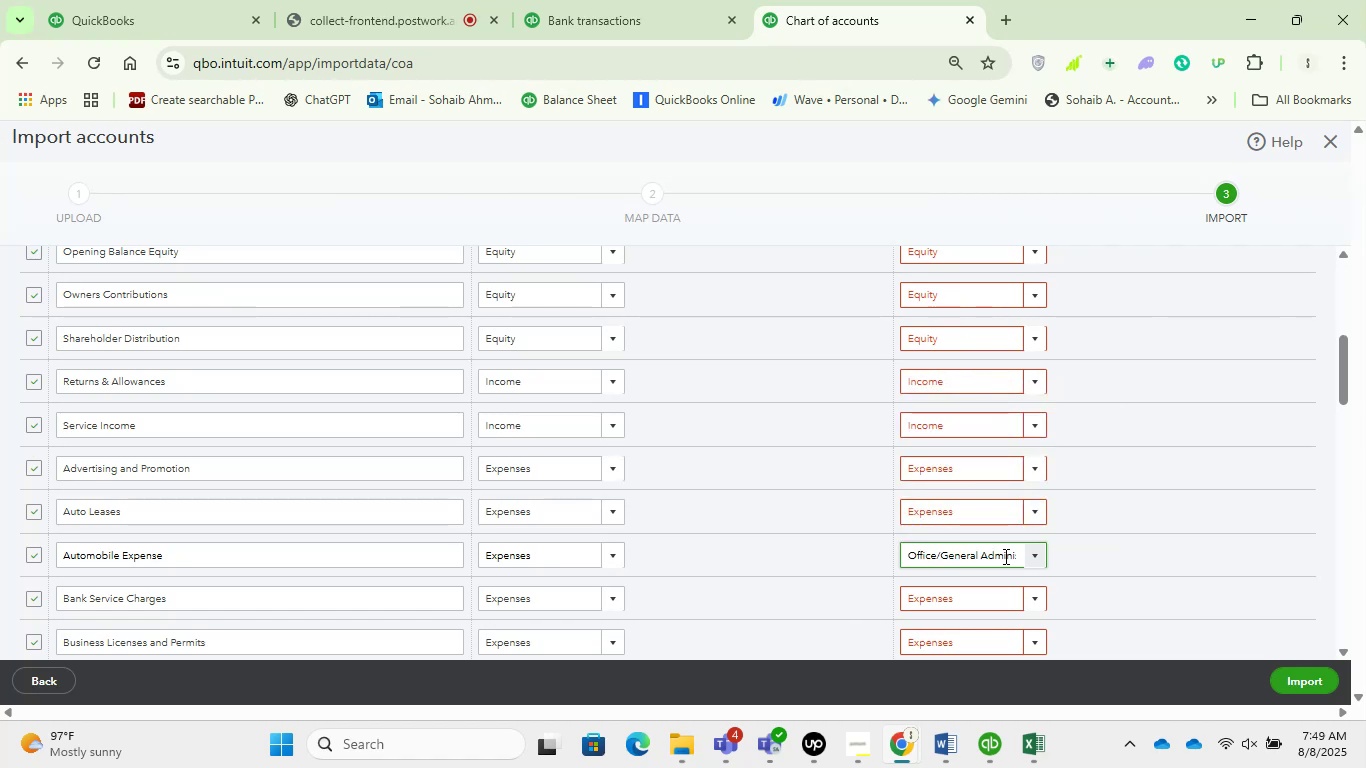 
scroll: coordinate [1002, 516], scroll_direction: up, amount: 1.0
 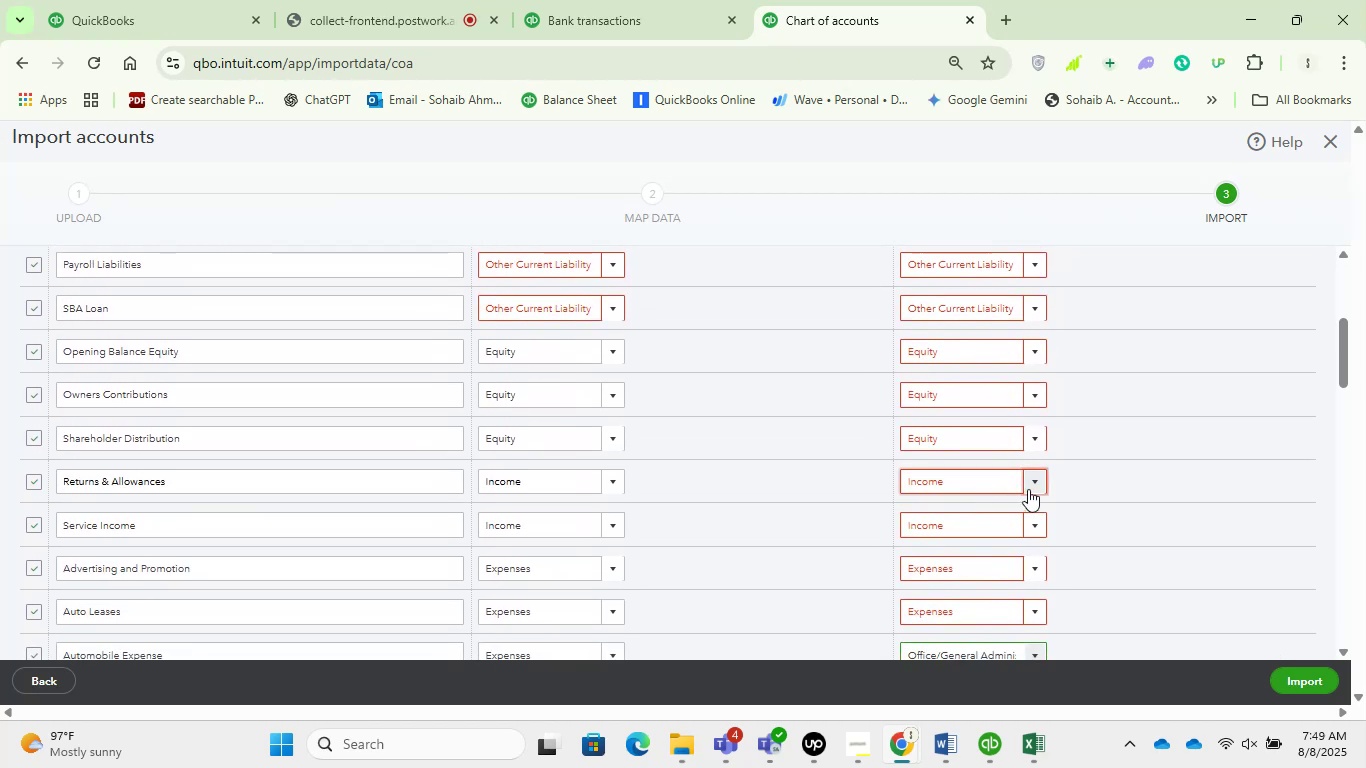 
left_click([1036, 480])
 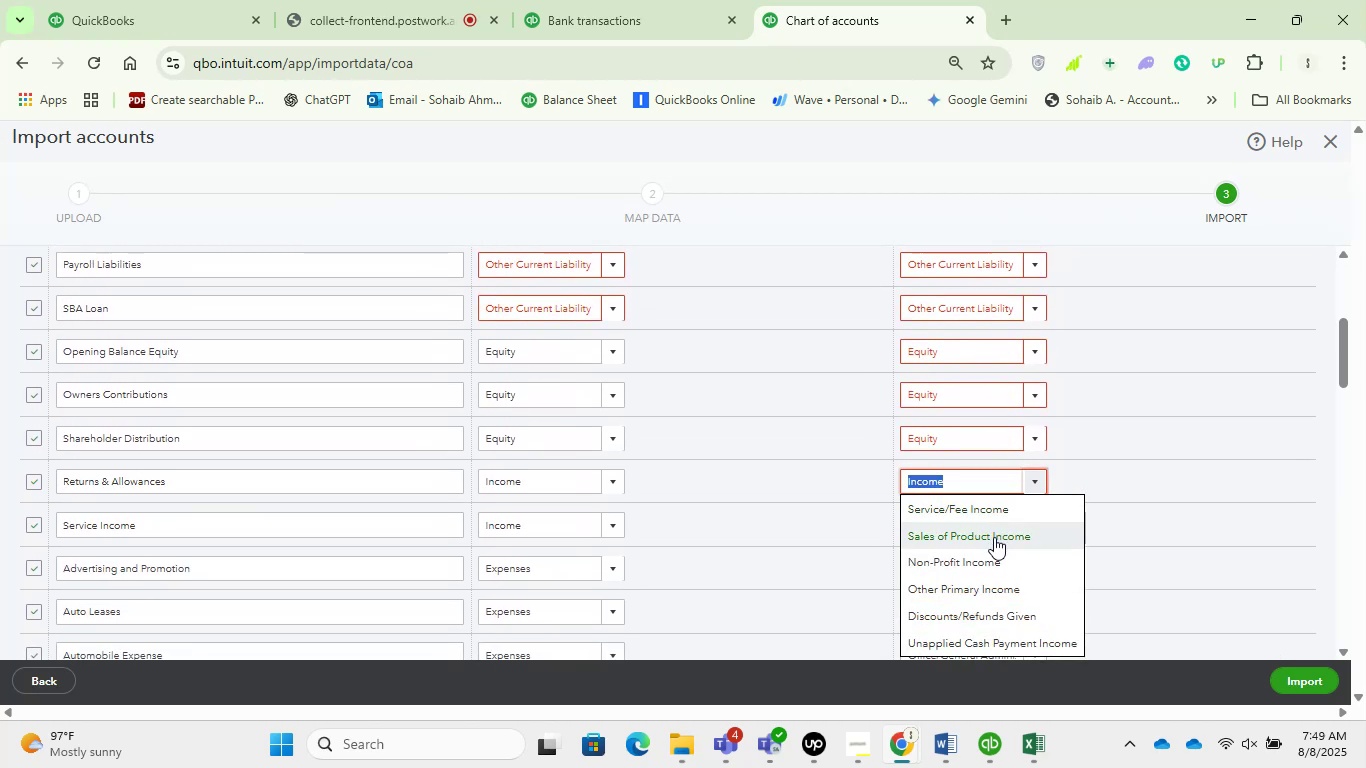 
left_click([994, 537])
 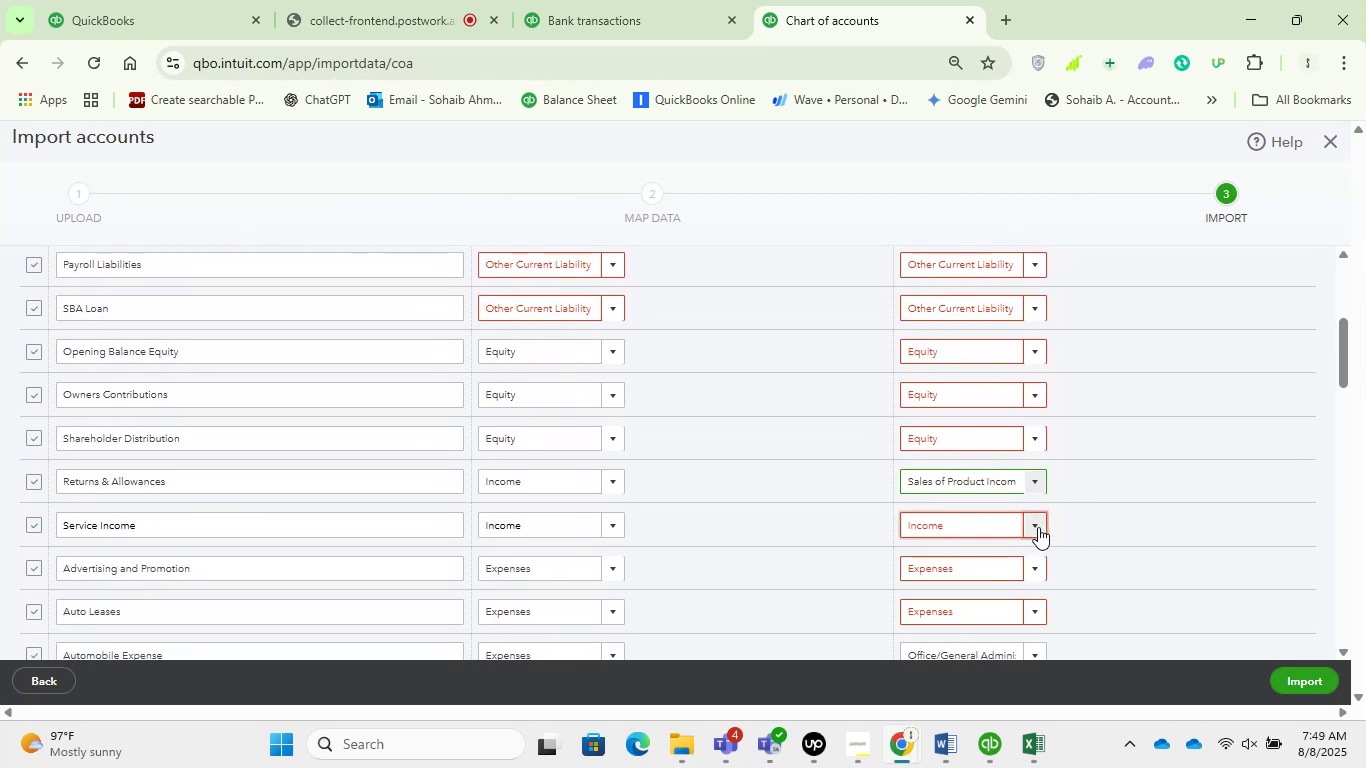 
left_click([1038, 527])
 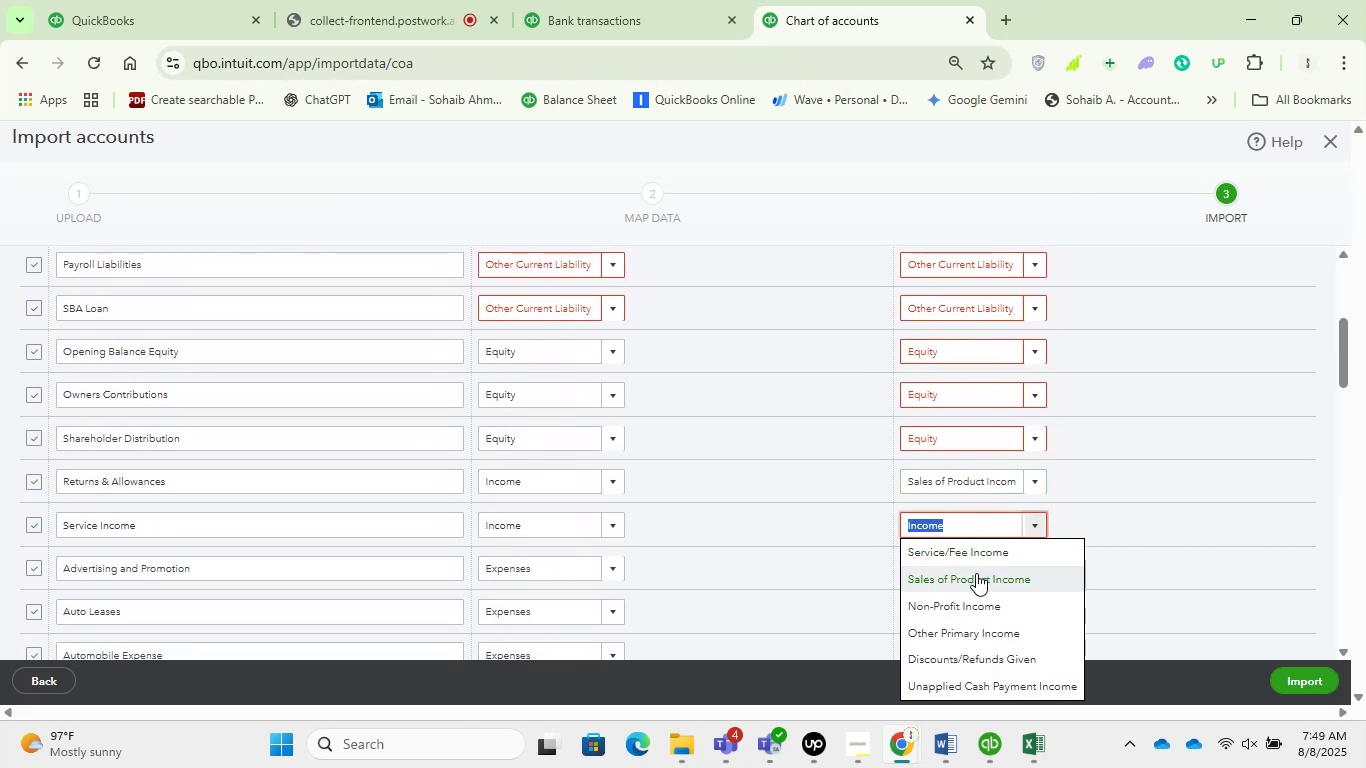 
left_click([976, 574])
 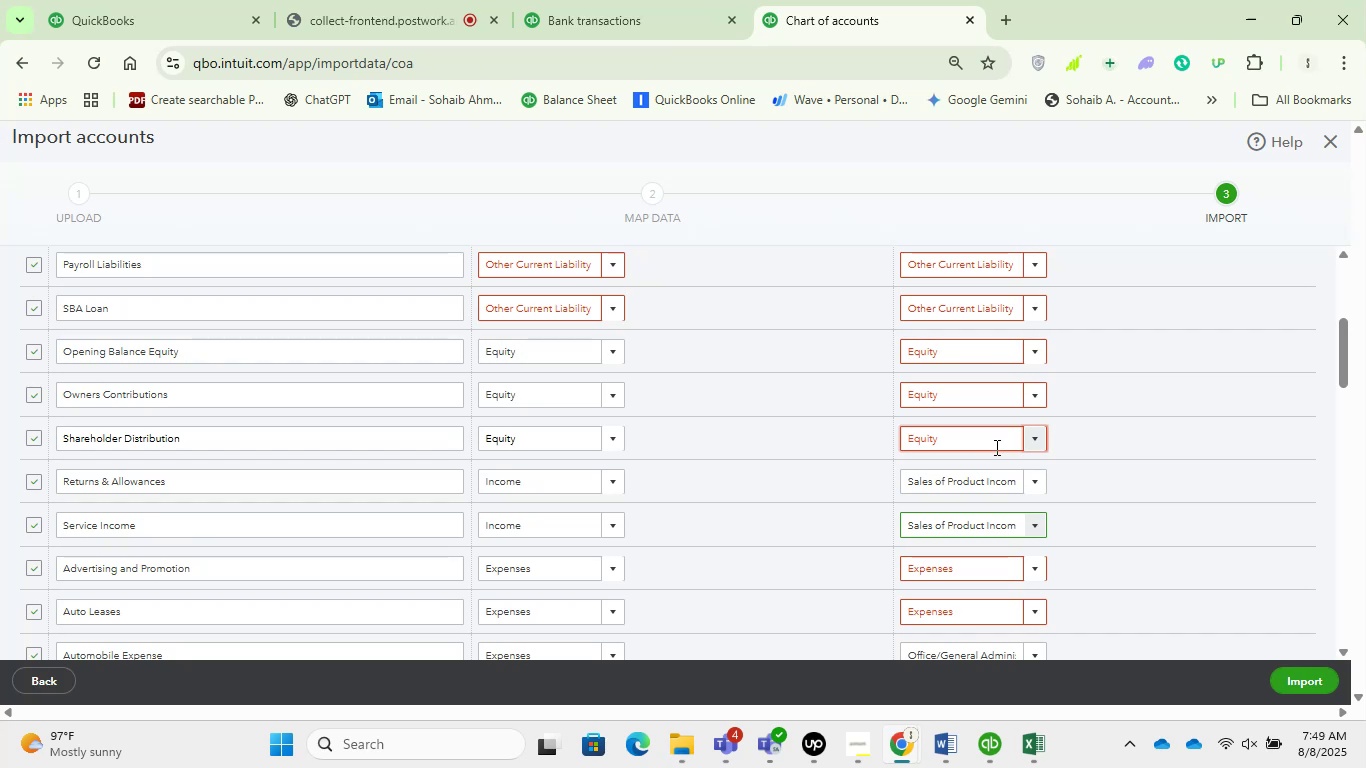 
scroll: coordinate [1192, 553], scroll_direction: up, amount: 3.0
 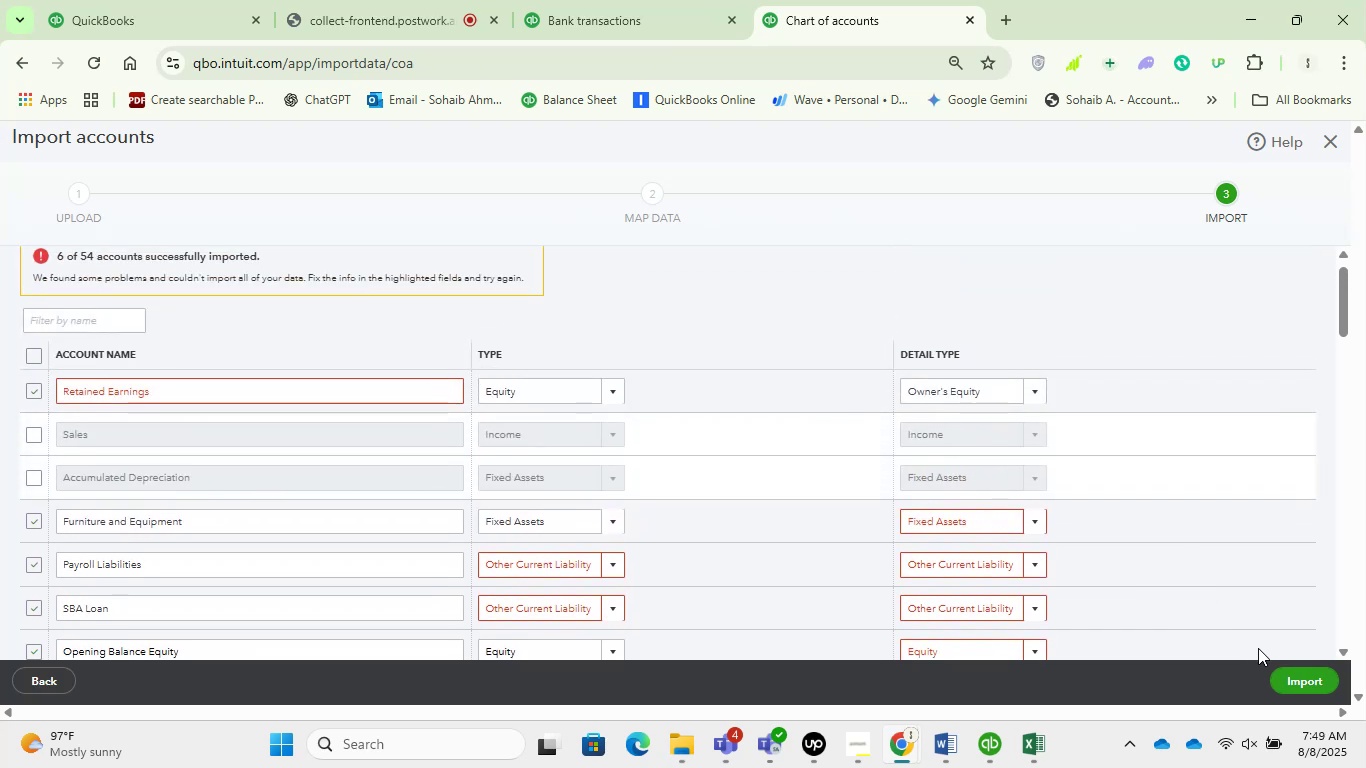 
left_click([1301, 688])
 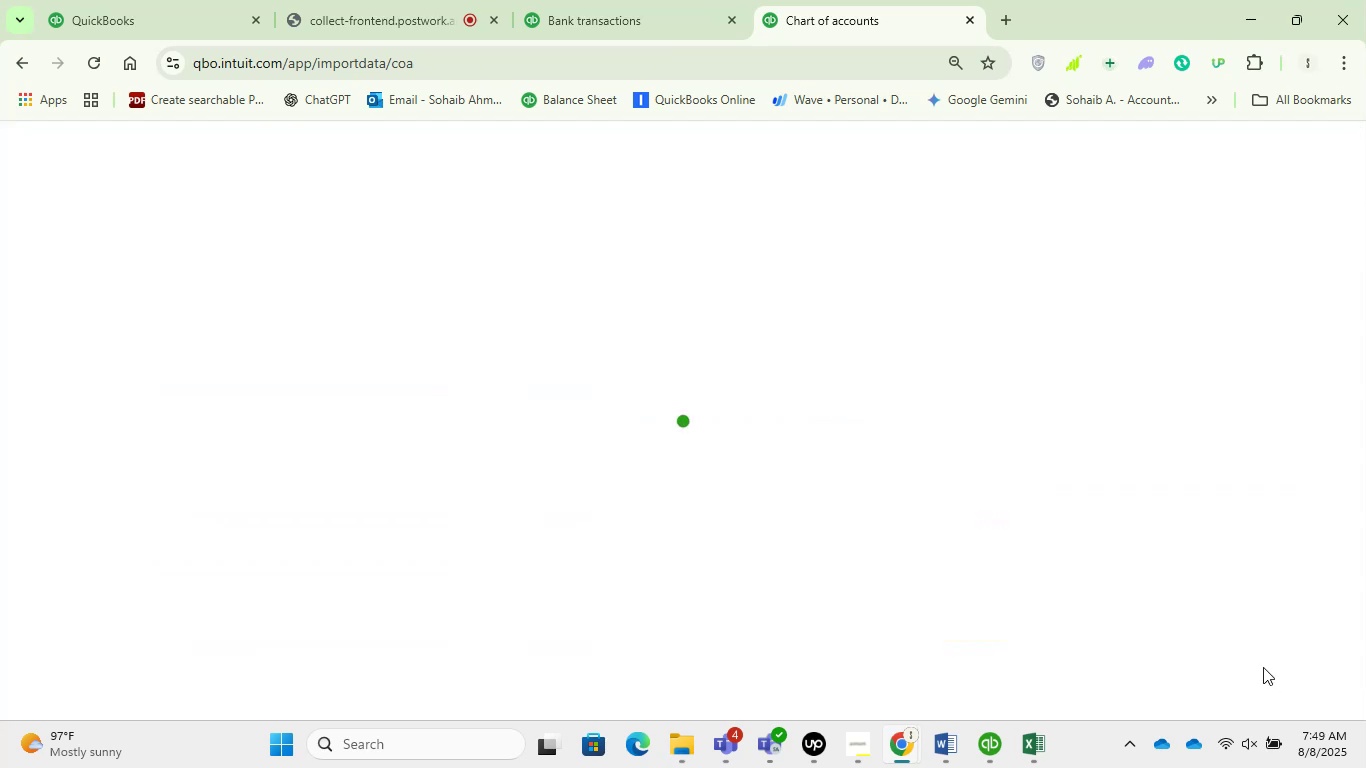 
mouse_move([829, 501])
 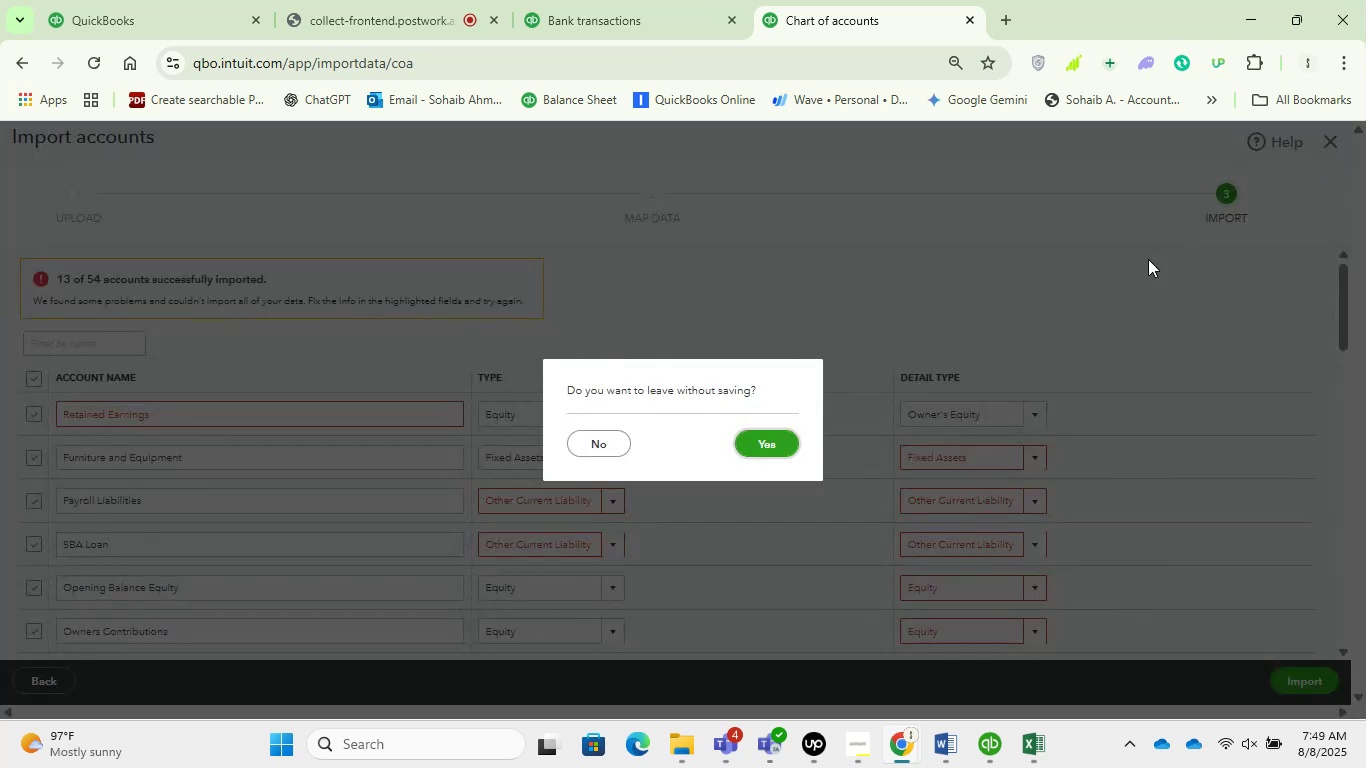 
left_click([778, 455])
 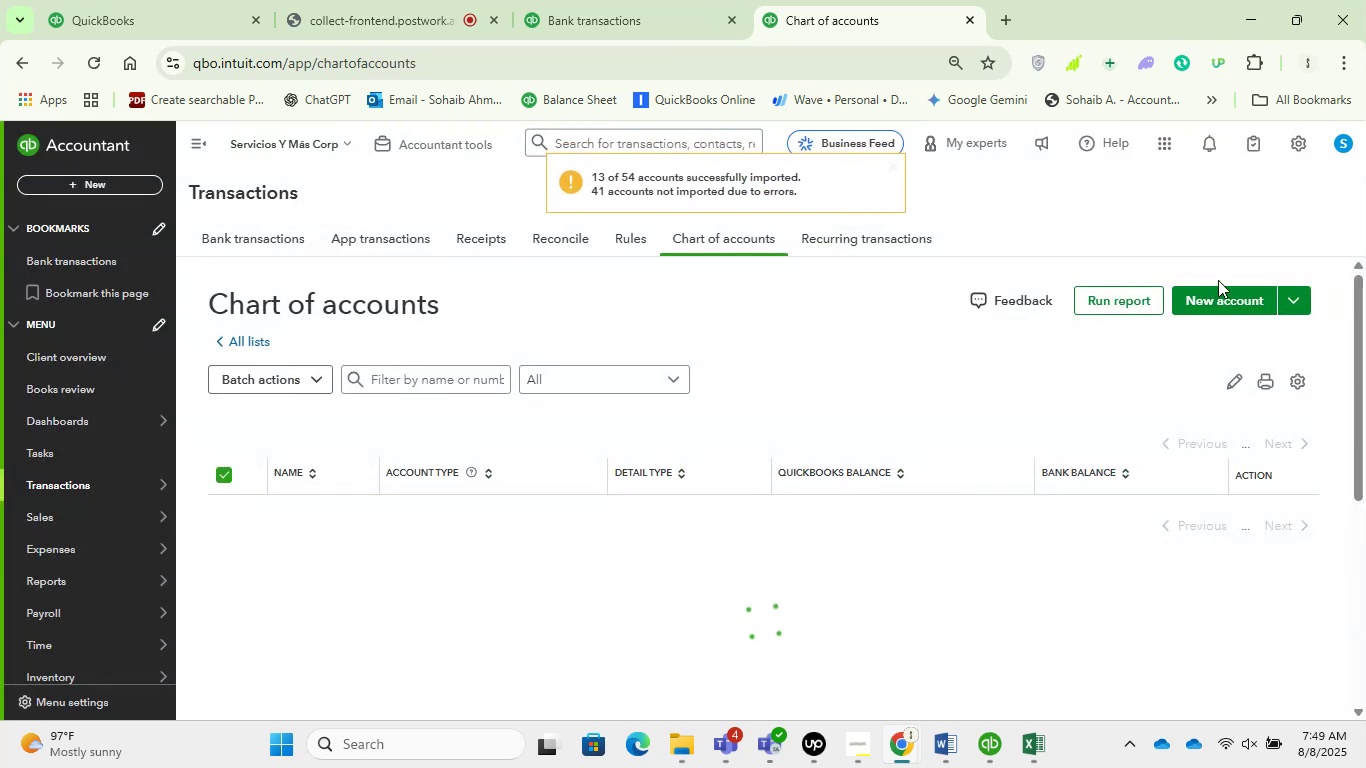 
left_click([1287, 298])
 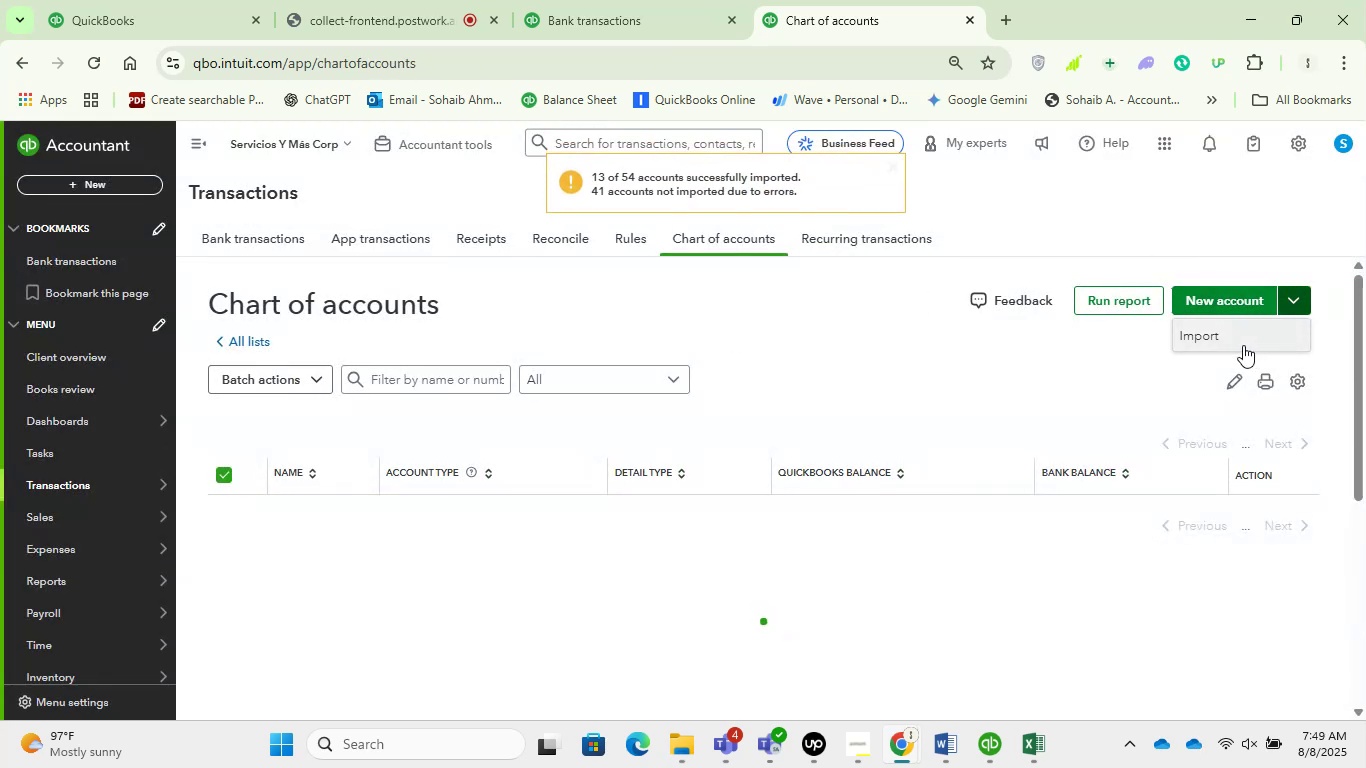 
left_click([1236, 341])
 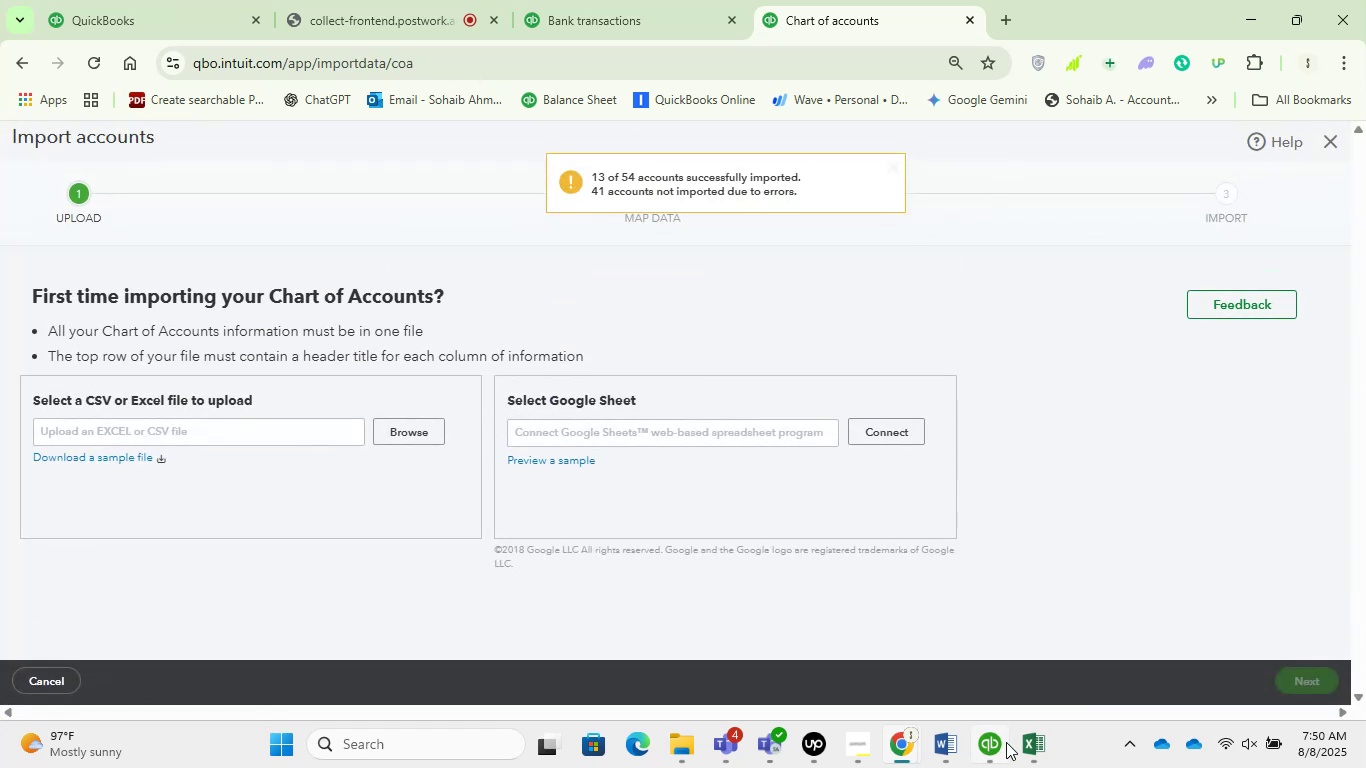 
left_click([1026, 751])
 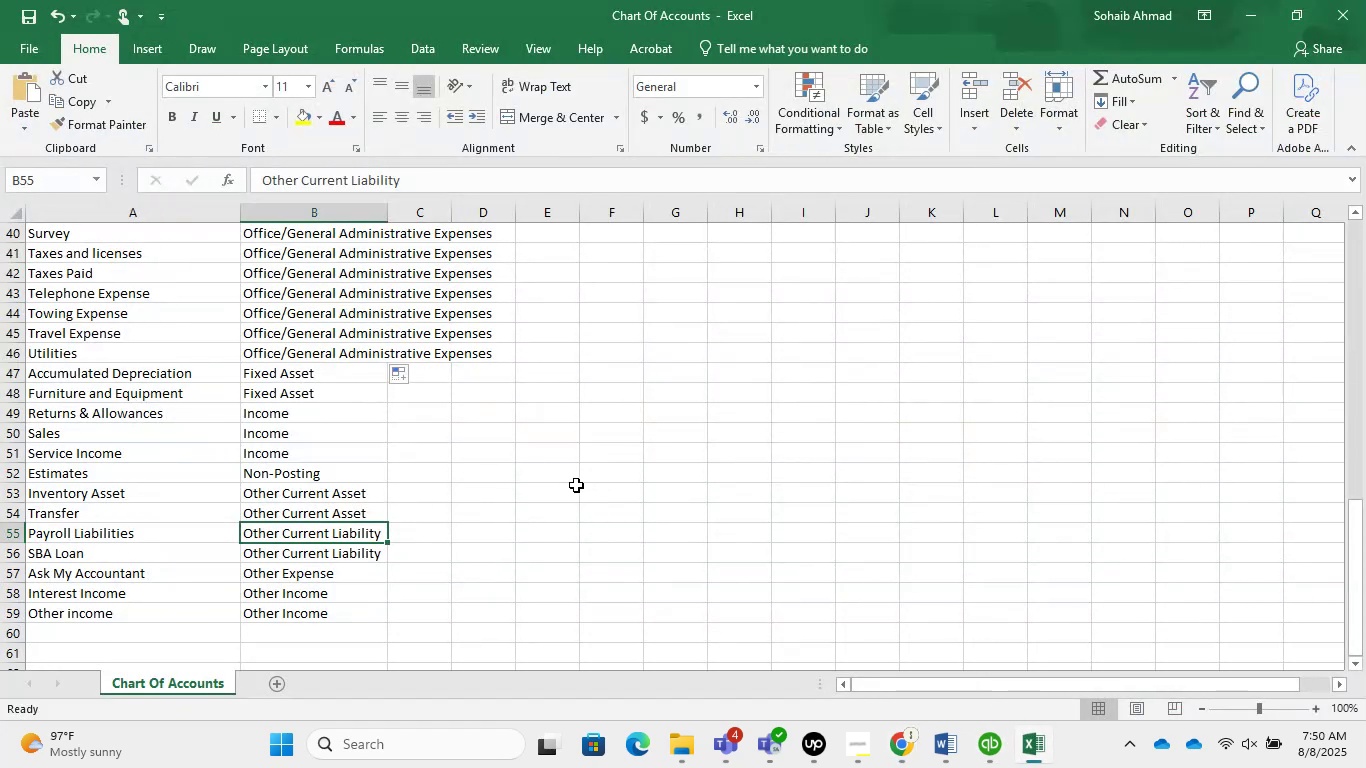 
left_click([455, 516])
 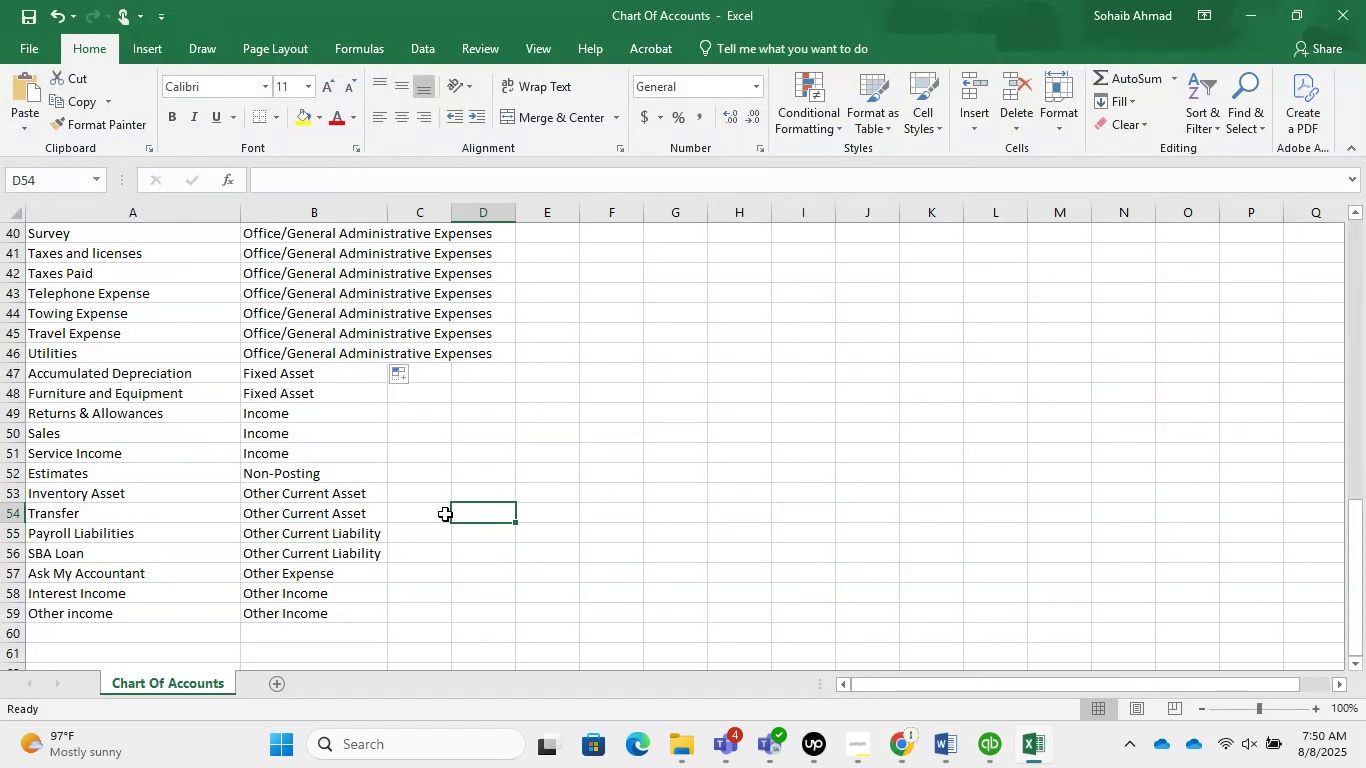 
key(Control+S)
 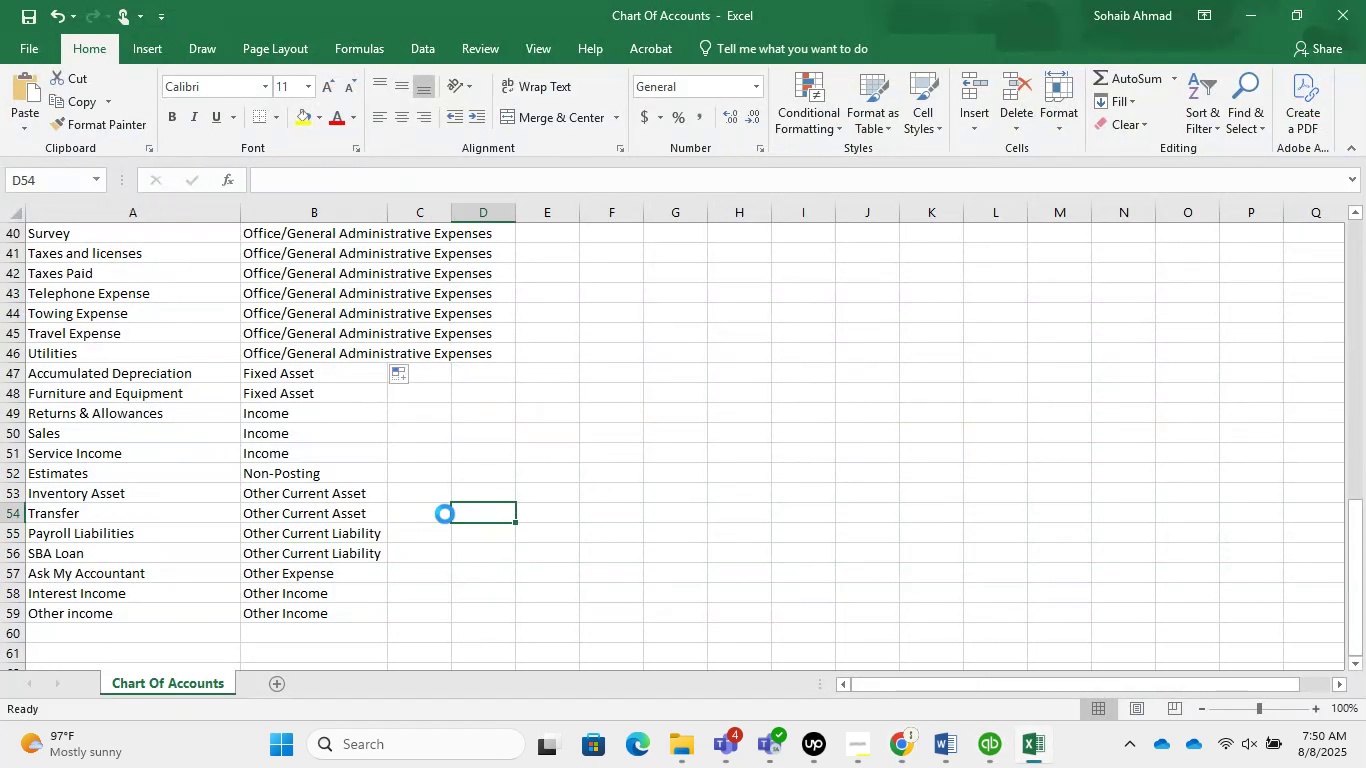 
key(Control+S)
 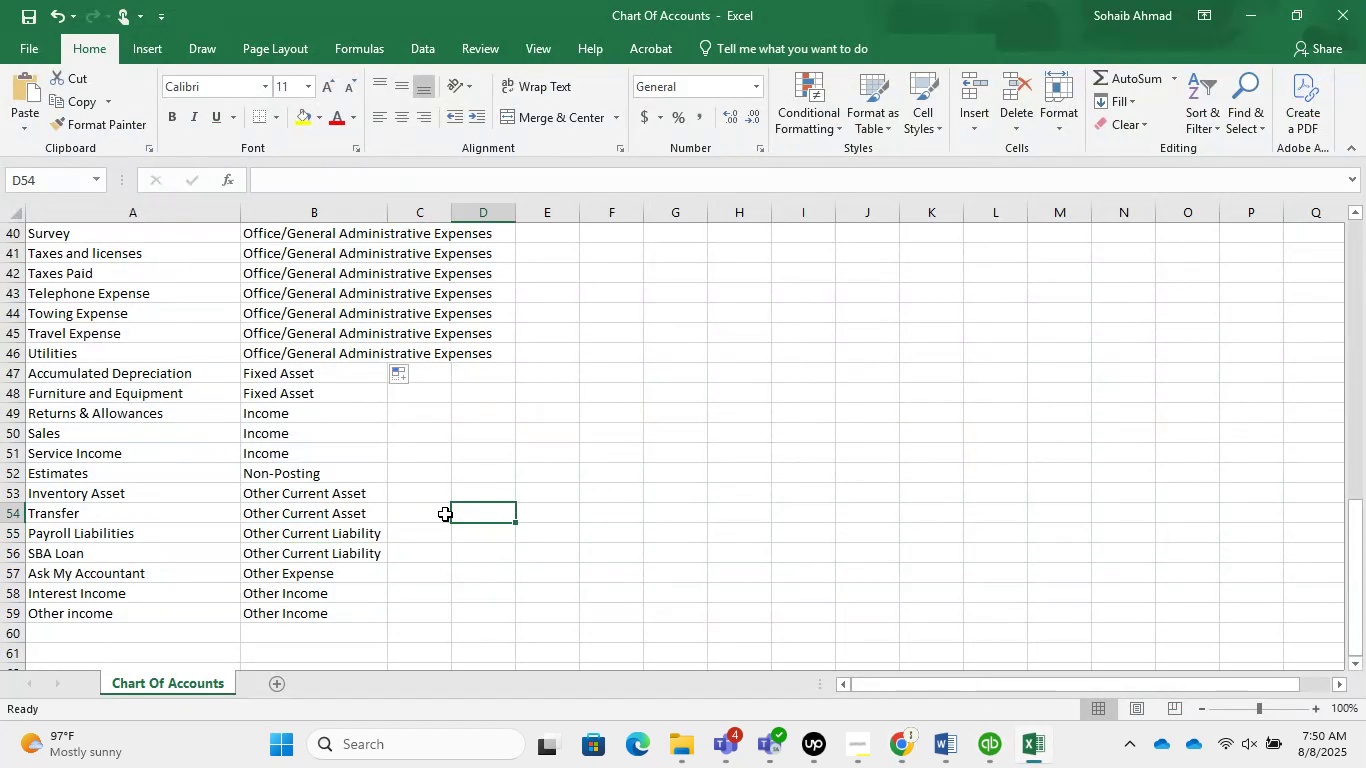 
key(Control+S)
 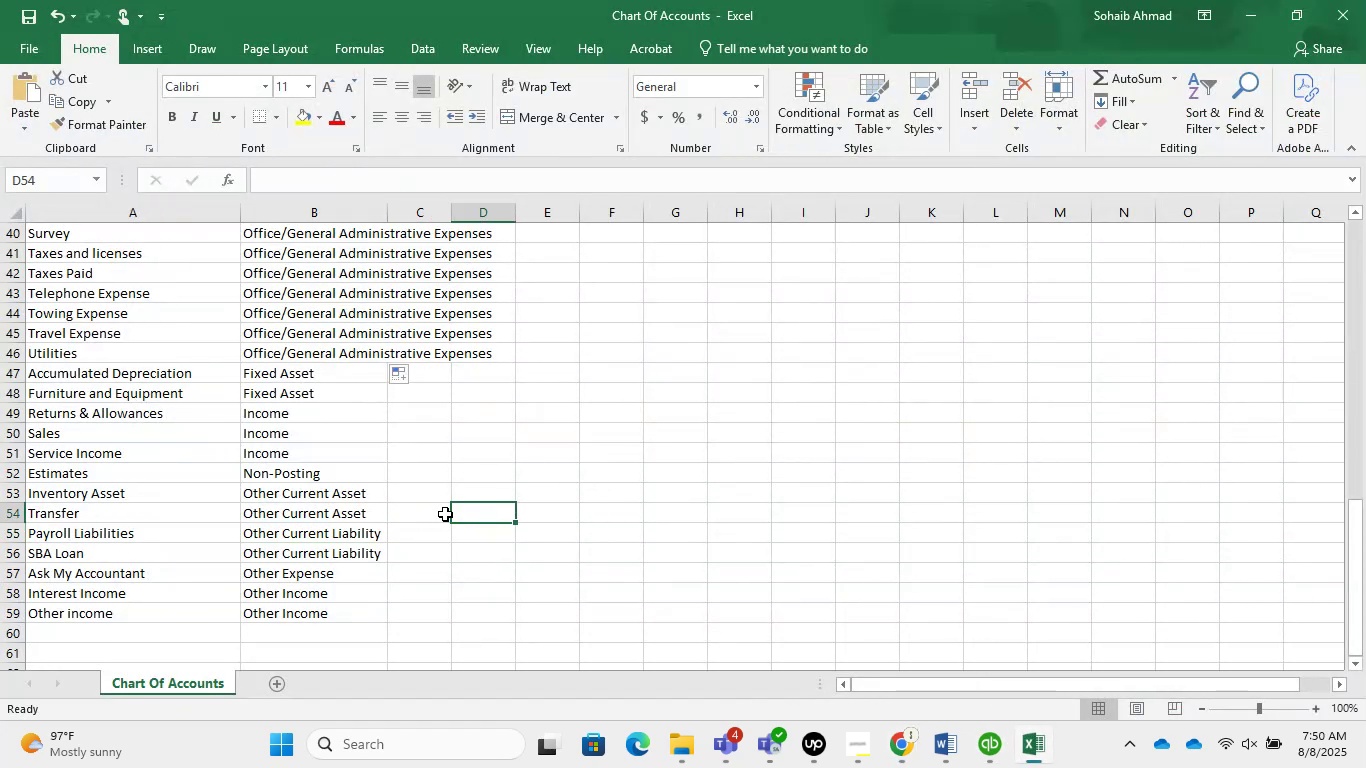 
key(Control+S)
 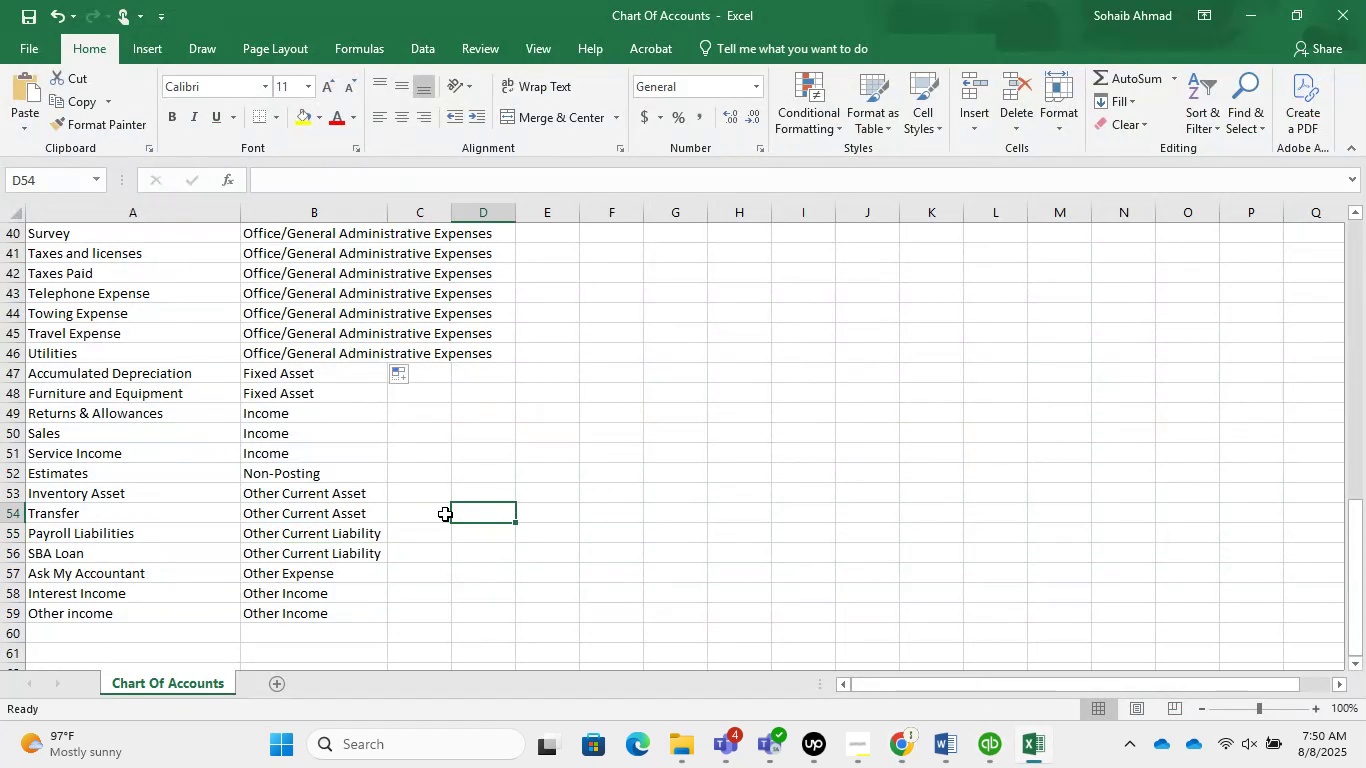 
key(Control+S)
 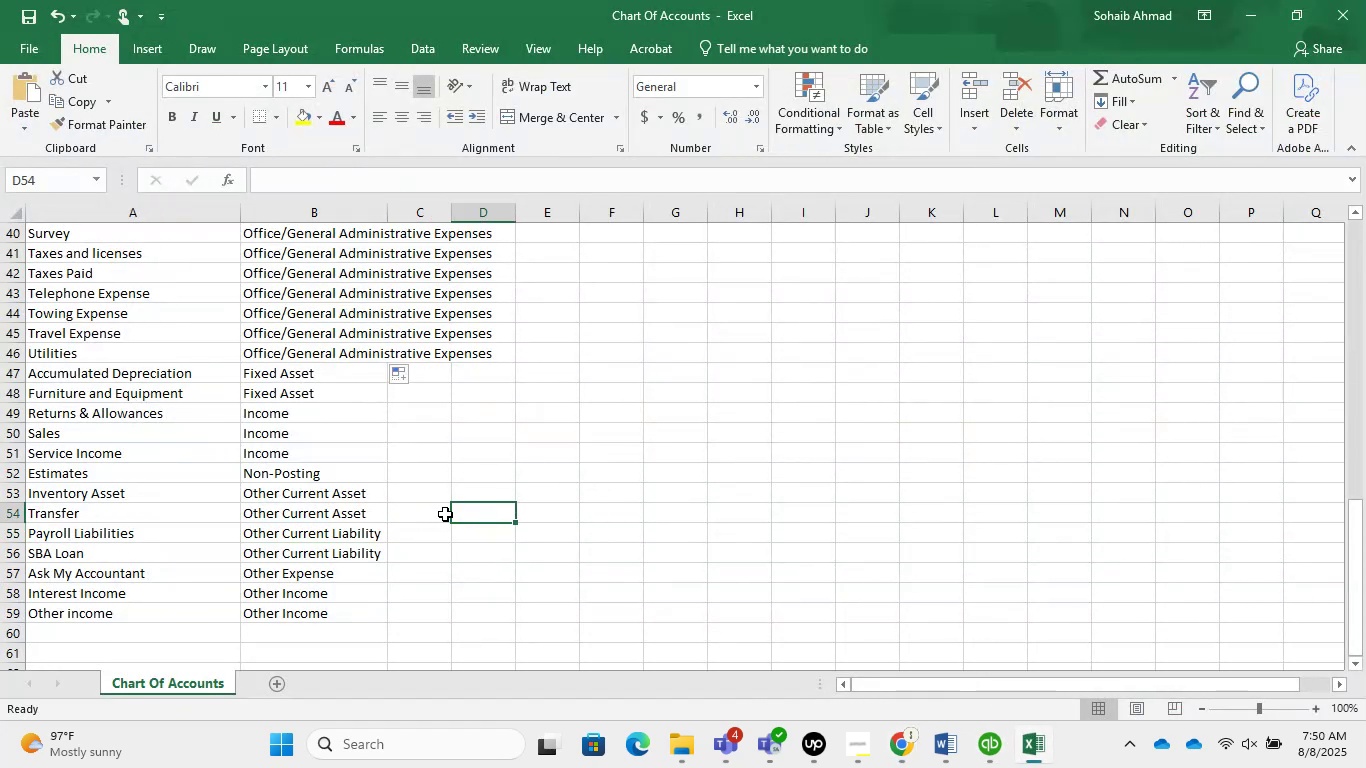 
key(Control+S)
 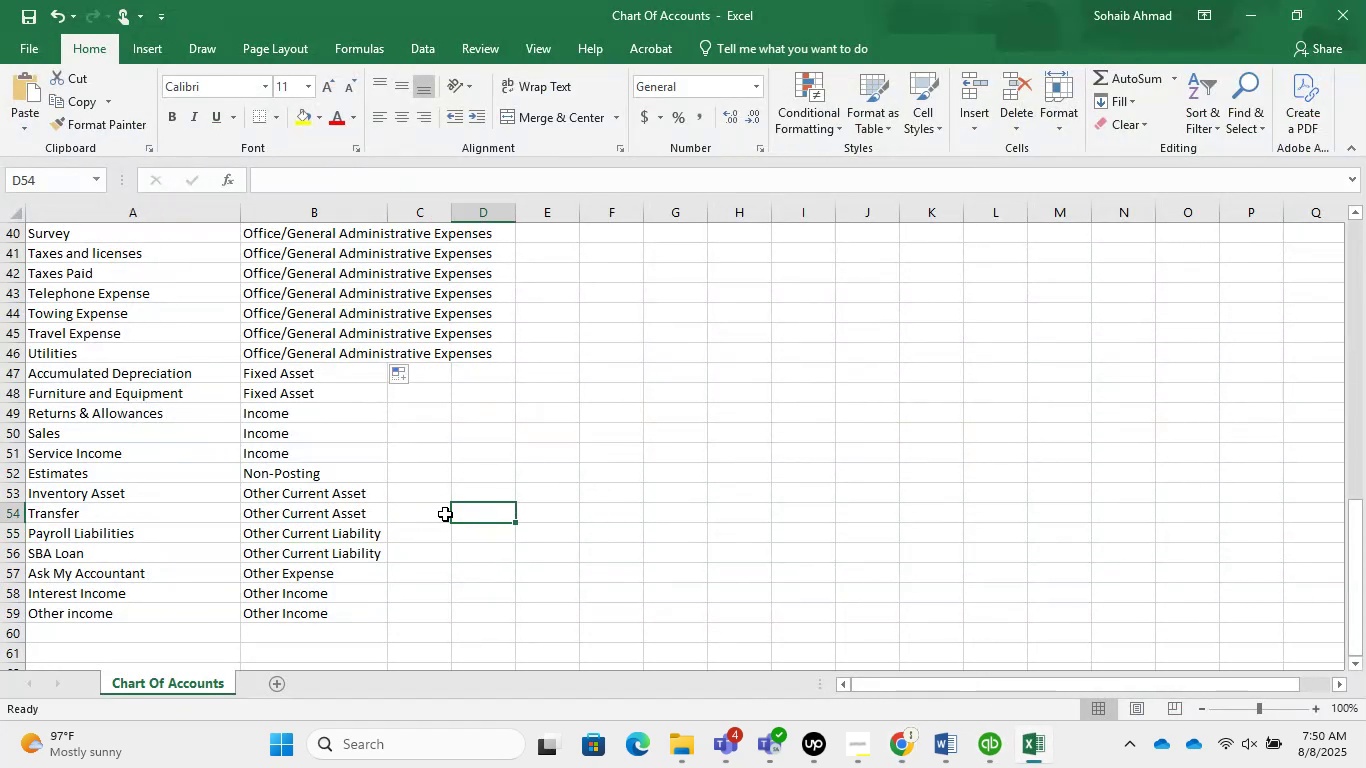 
key(Control+S)
 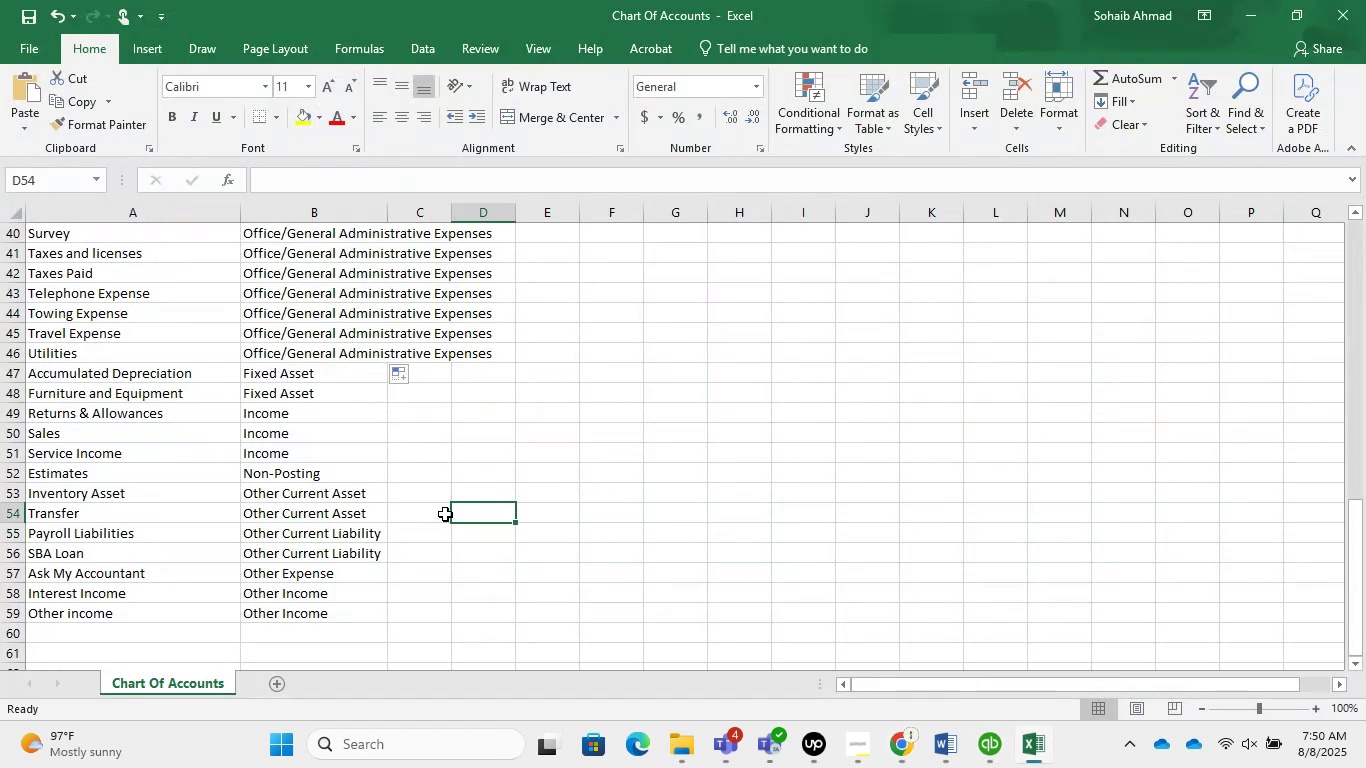 
key(Control+S)
 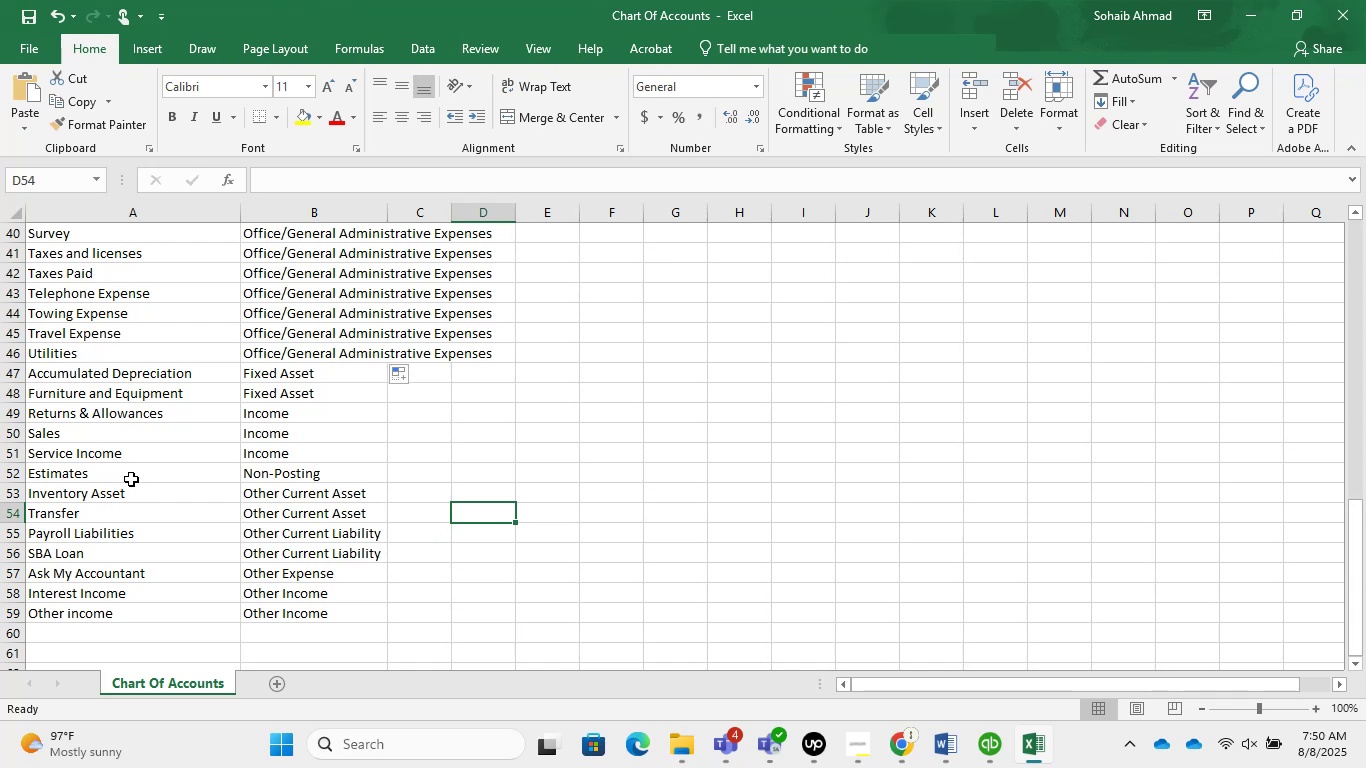 
wait(11.97)
 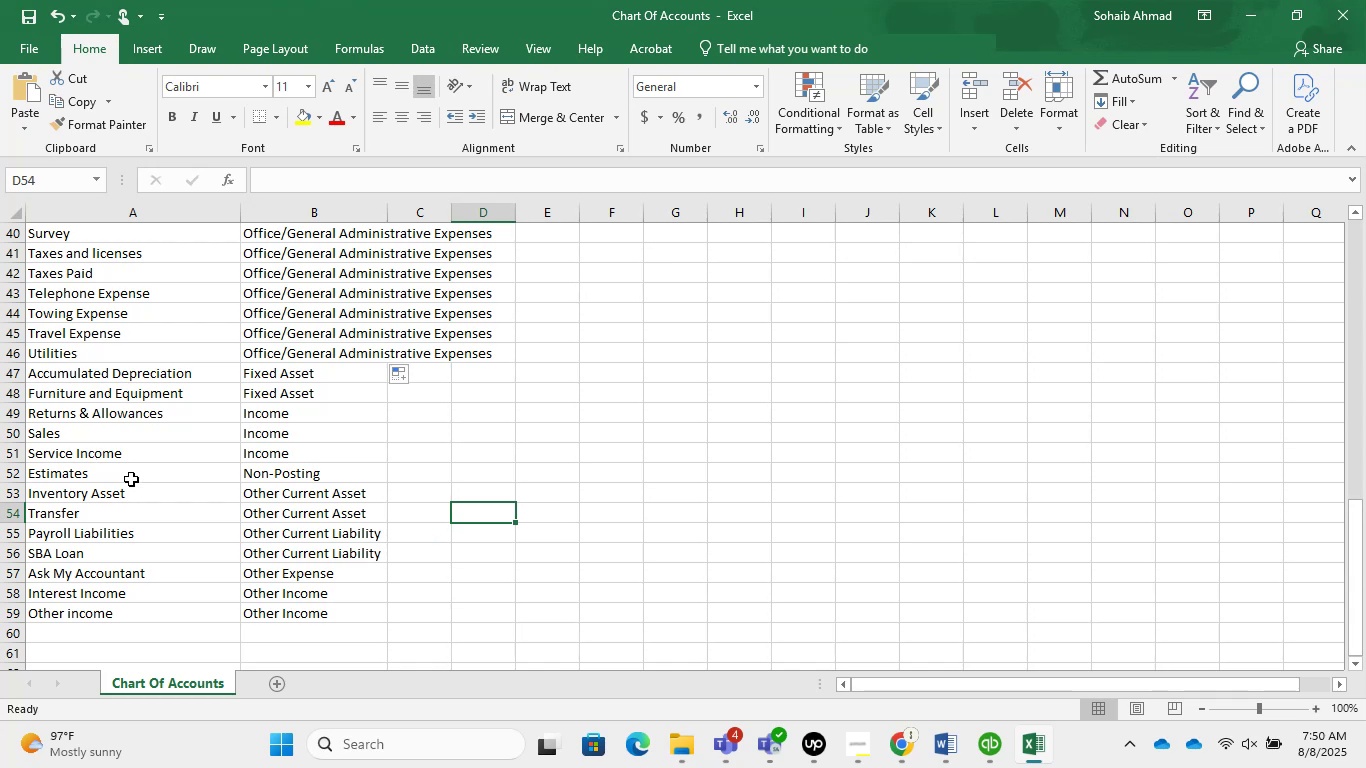 
scroll: coordinate [236, 554], scroll_direction: up, amount: 14.0
 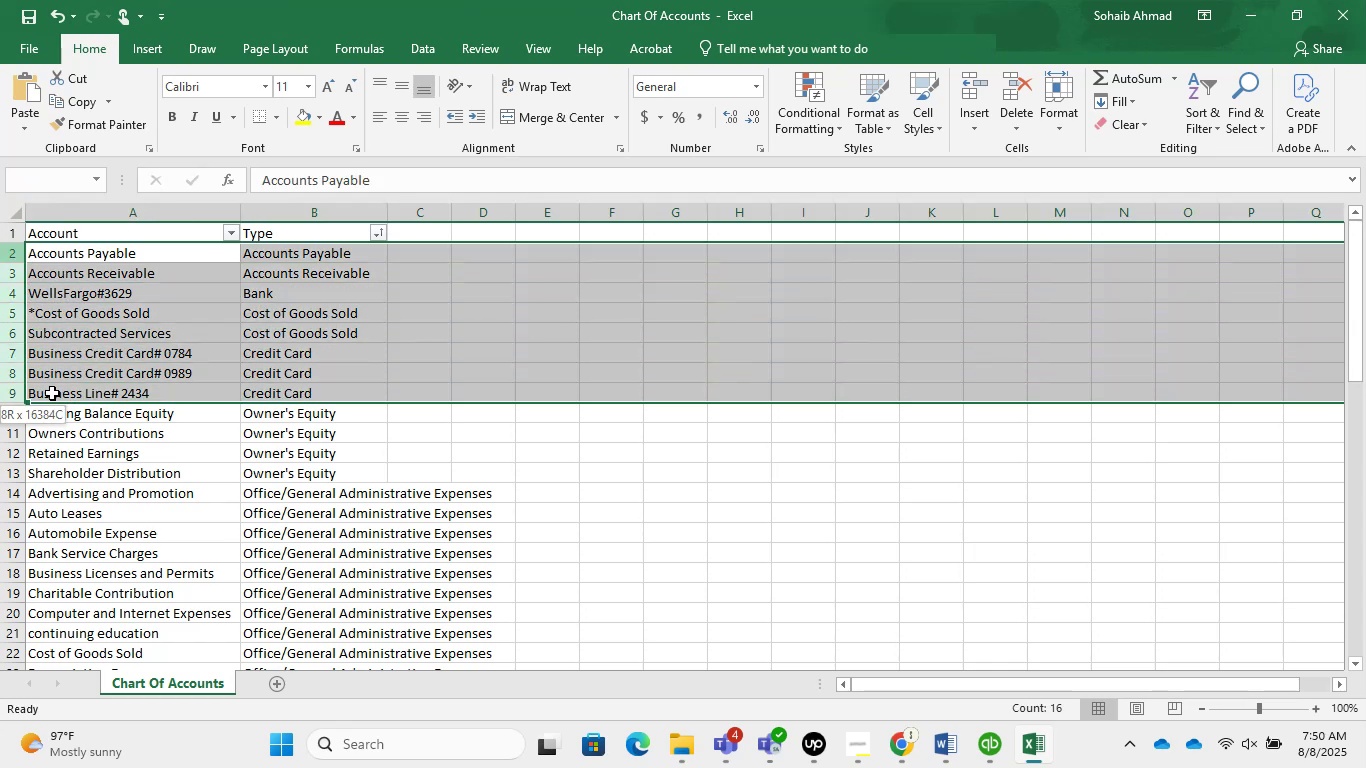 
wait(5.12)
 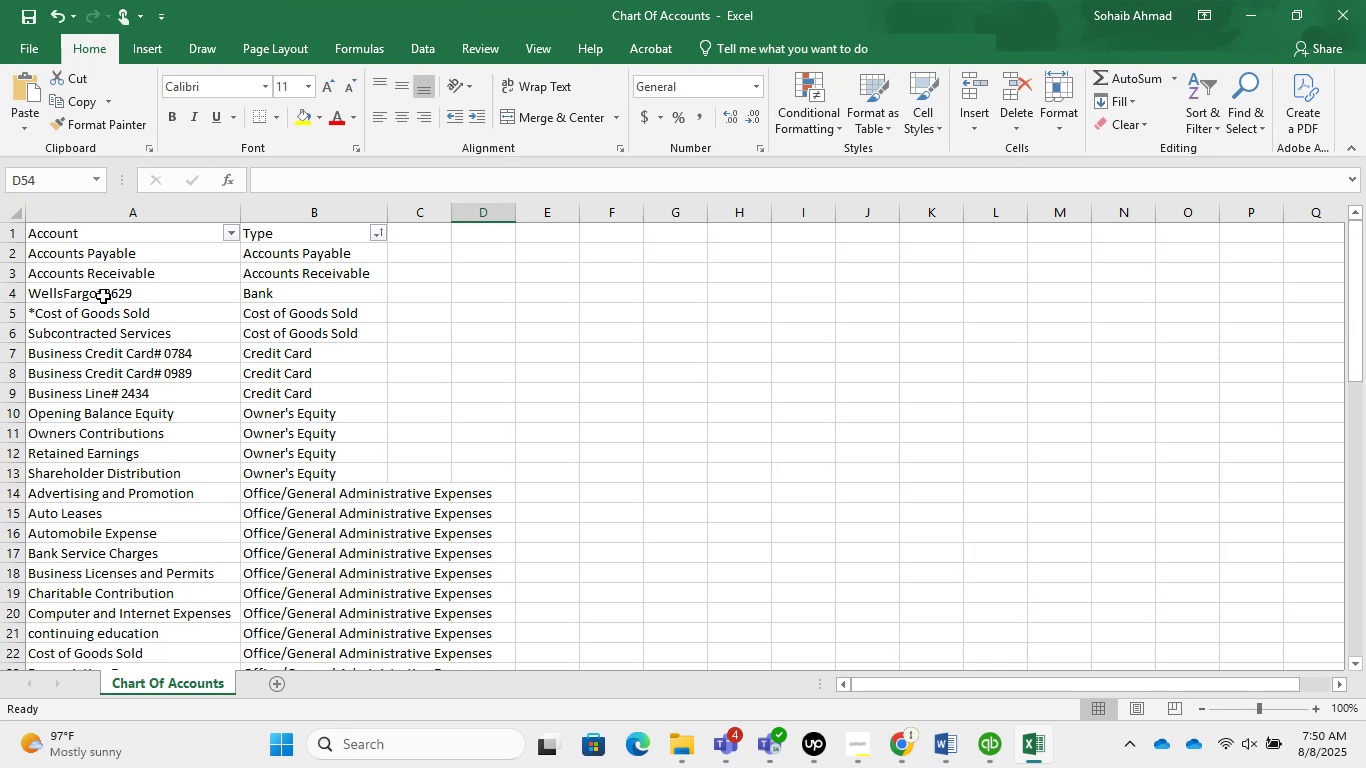 
key(Control+NumpadSubtract)
 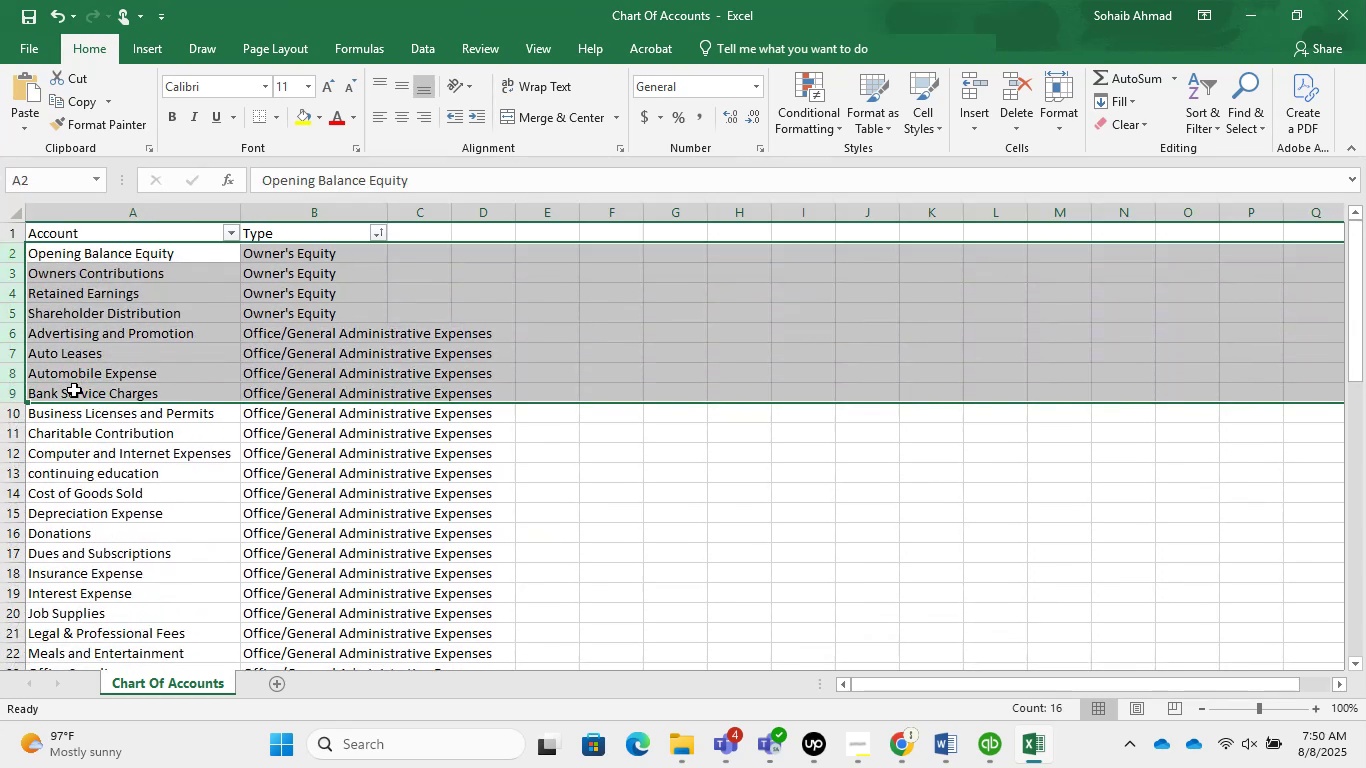 
scroll: coordinate [98, 438], scroll_direction: down, amount: 12.0
 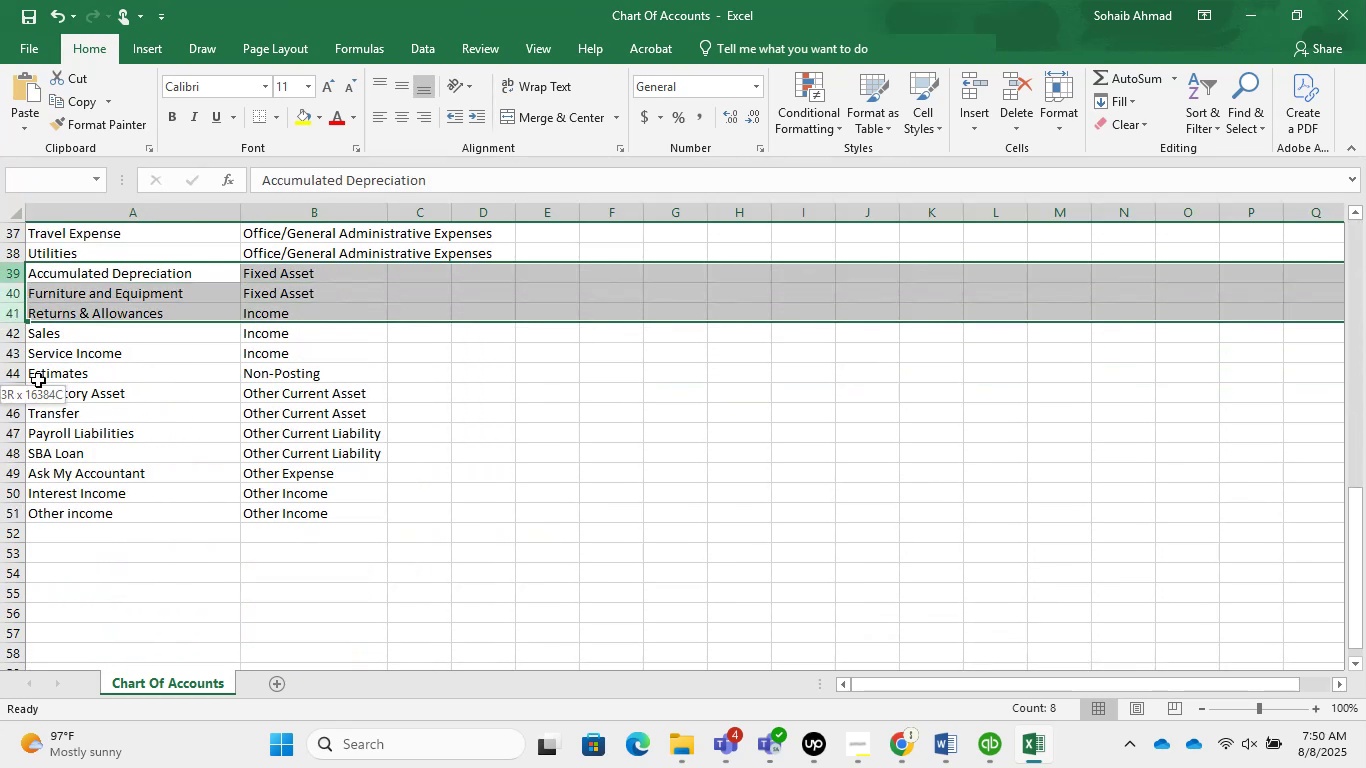 
key(Control+NumpadSubtract)
 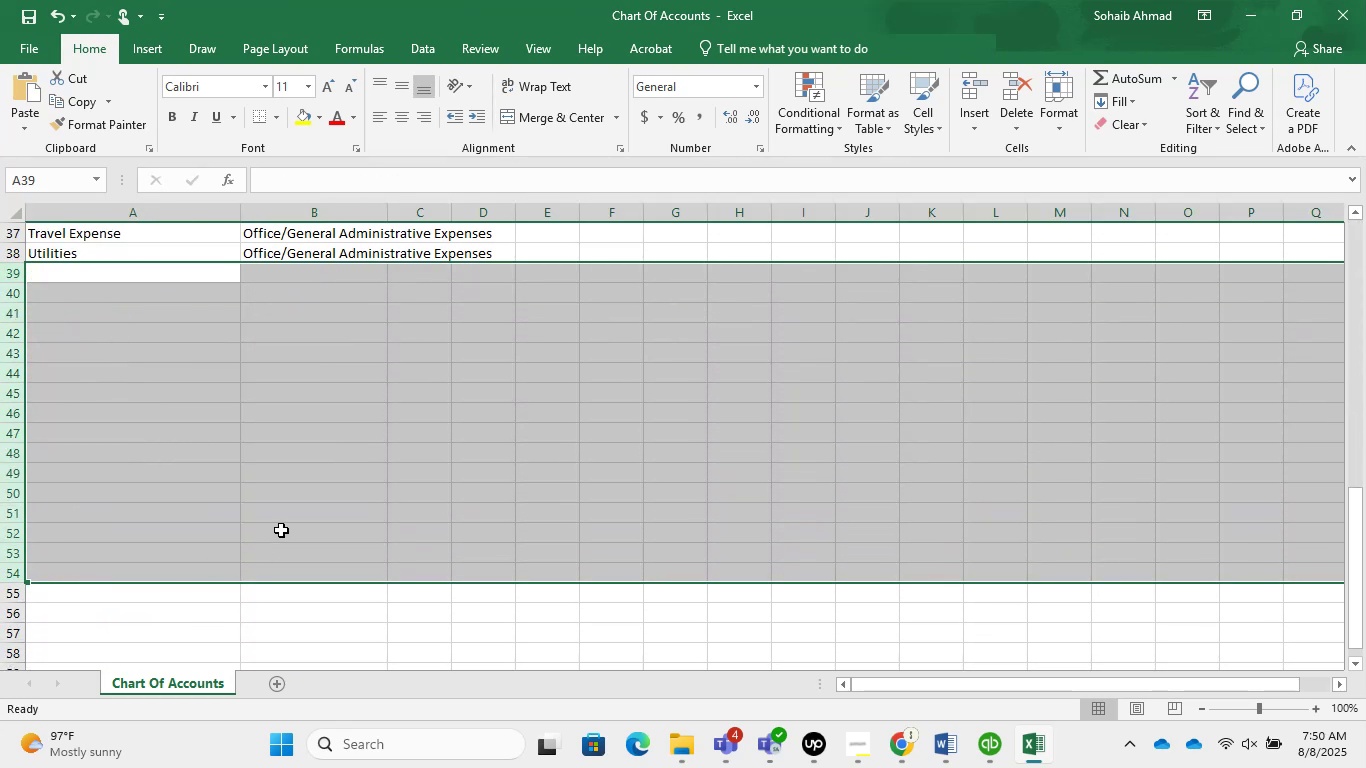 
scroll: coordinate [322, 609], scroll_direction: up, amount: 12.0
 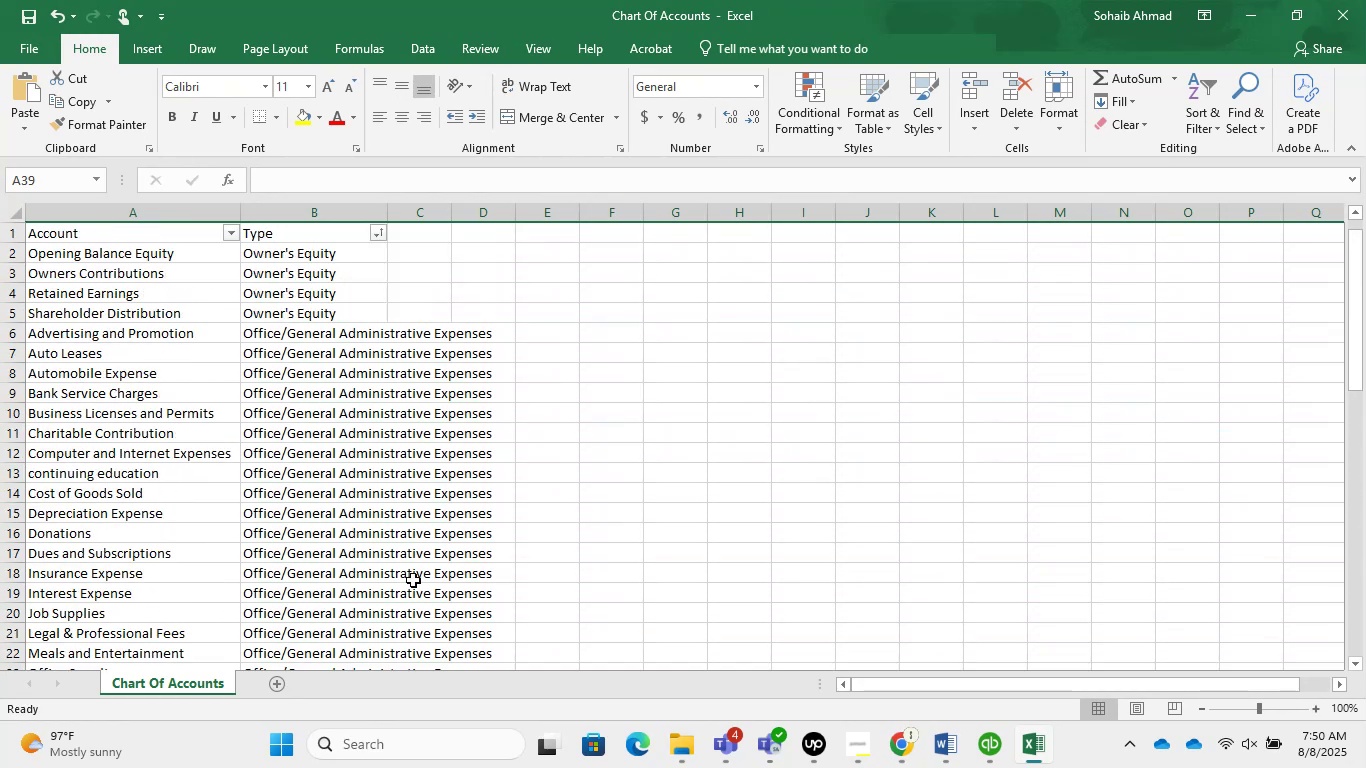 
left_click([510, 530])
 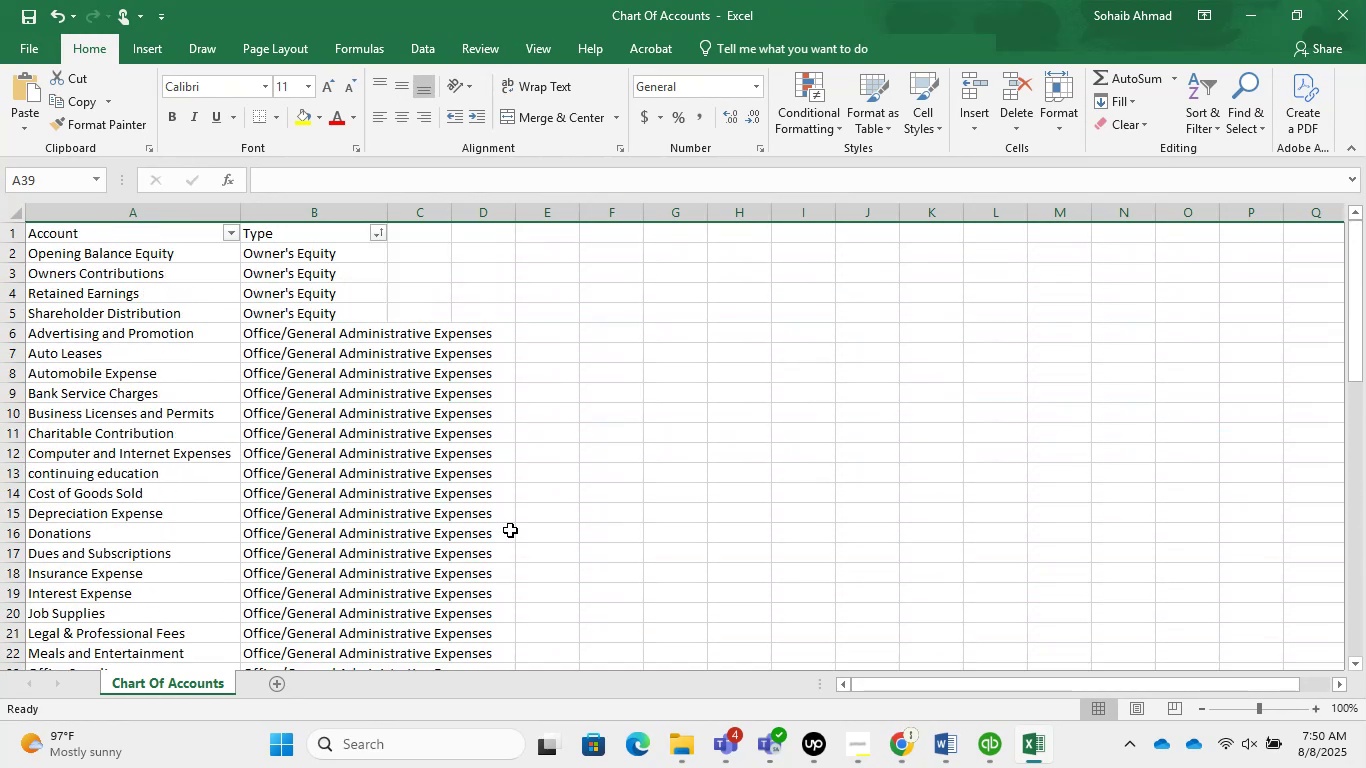 
key(Control+S)
 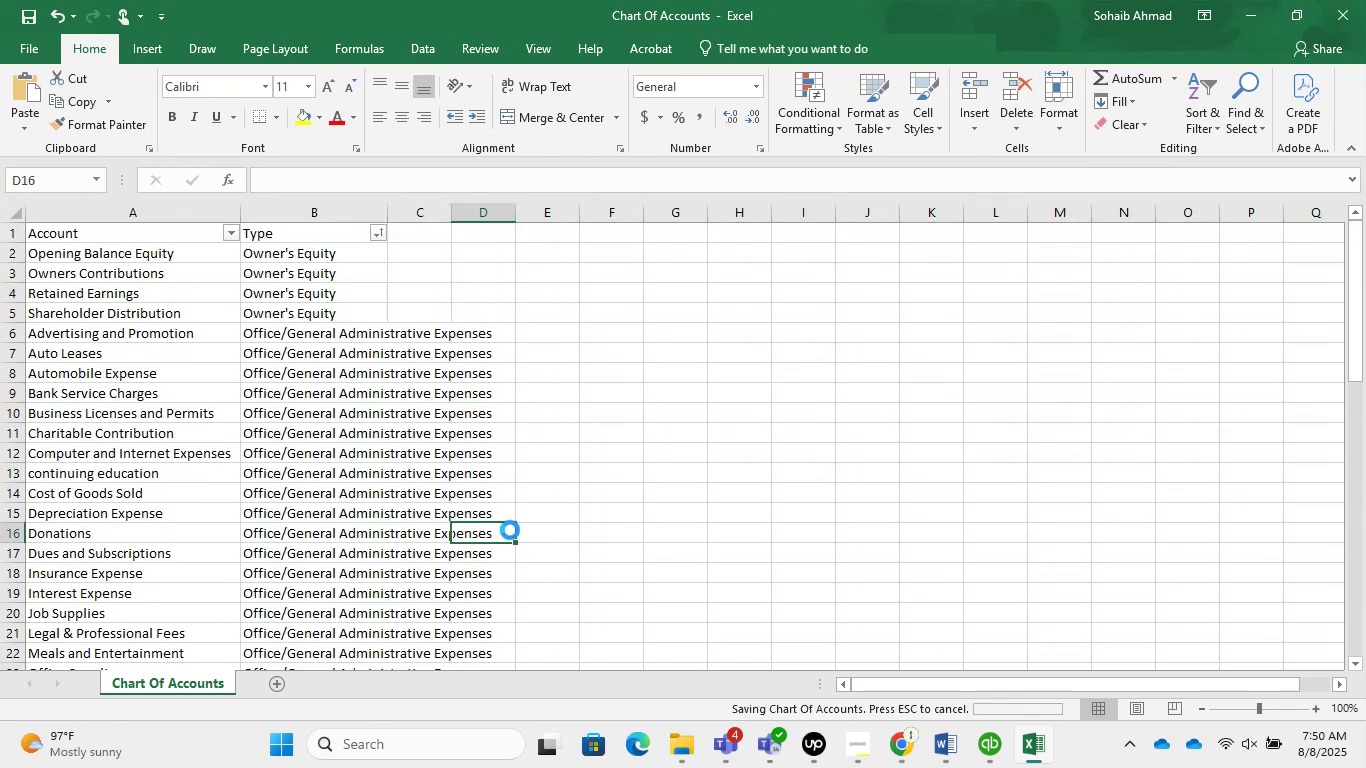 
key(Control+S)
 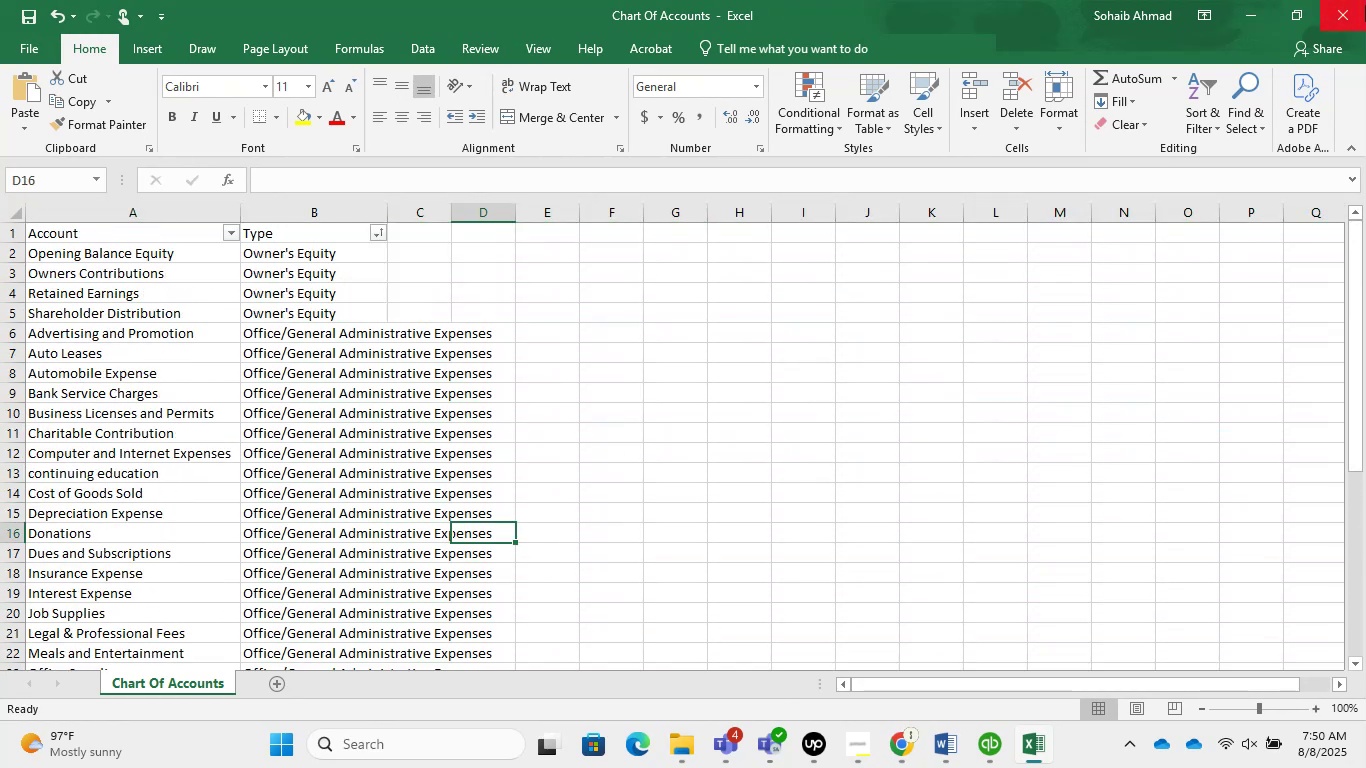 
left_click([1365, 6])
 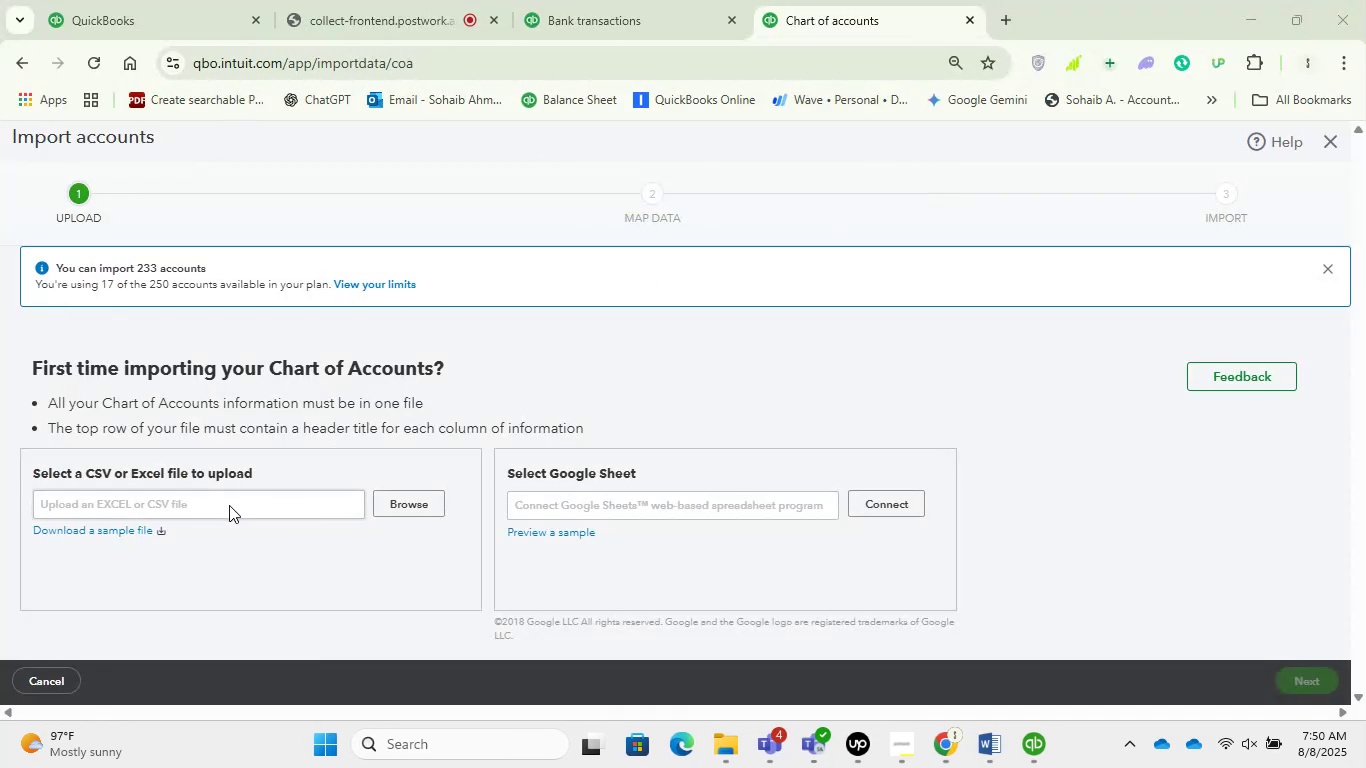 
left_click([82, 526])
 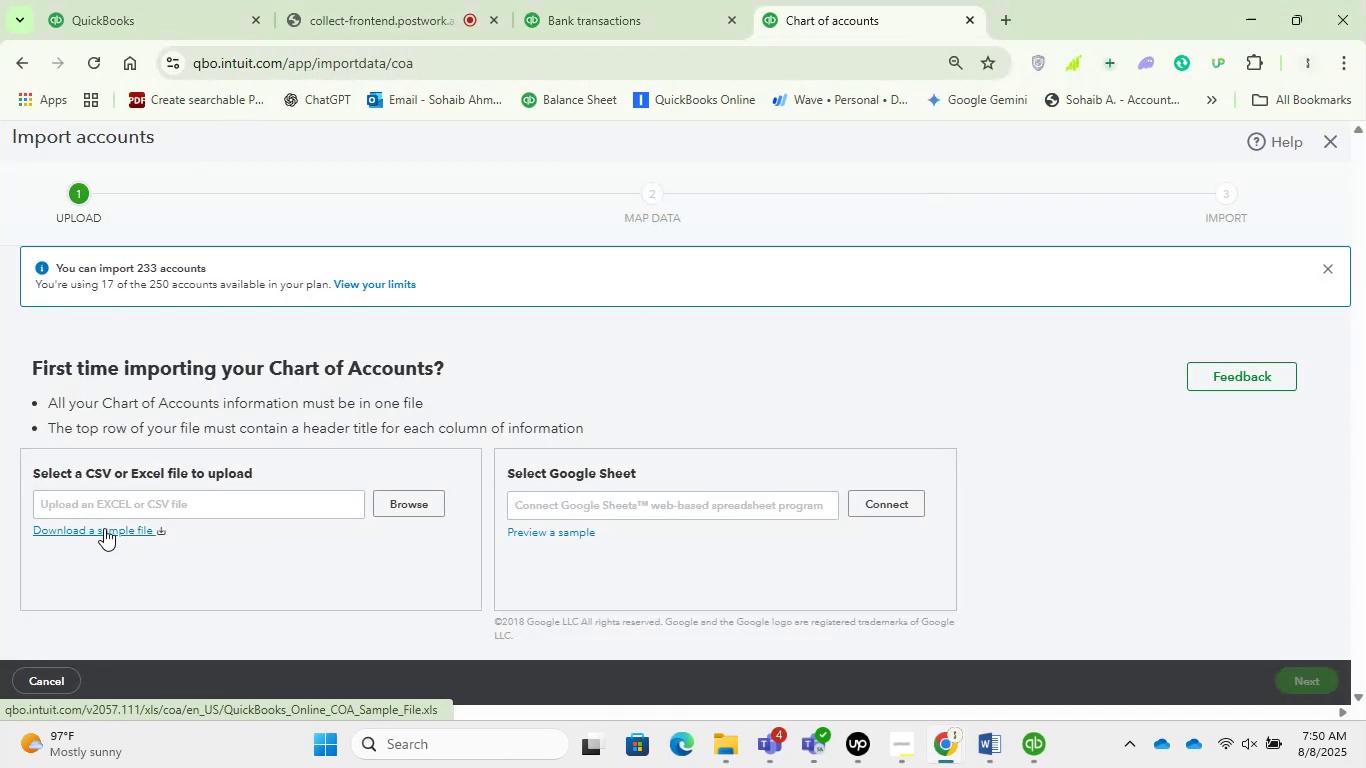 
left_click([115, 503])
 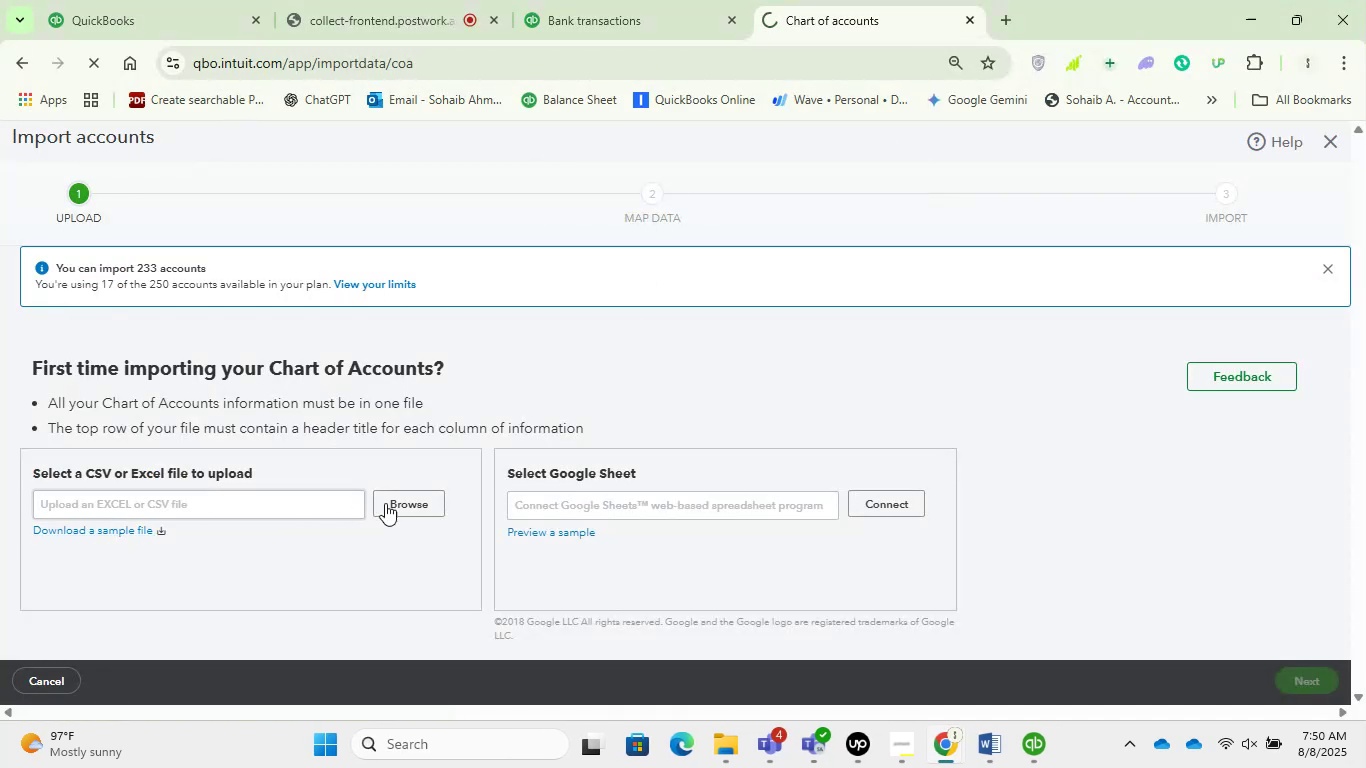 
left_click([401, 499])
 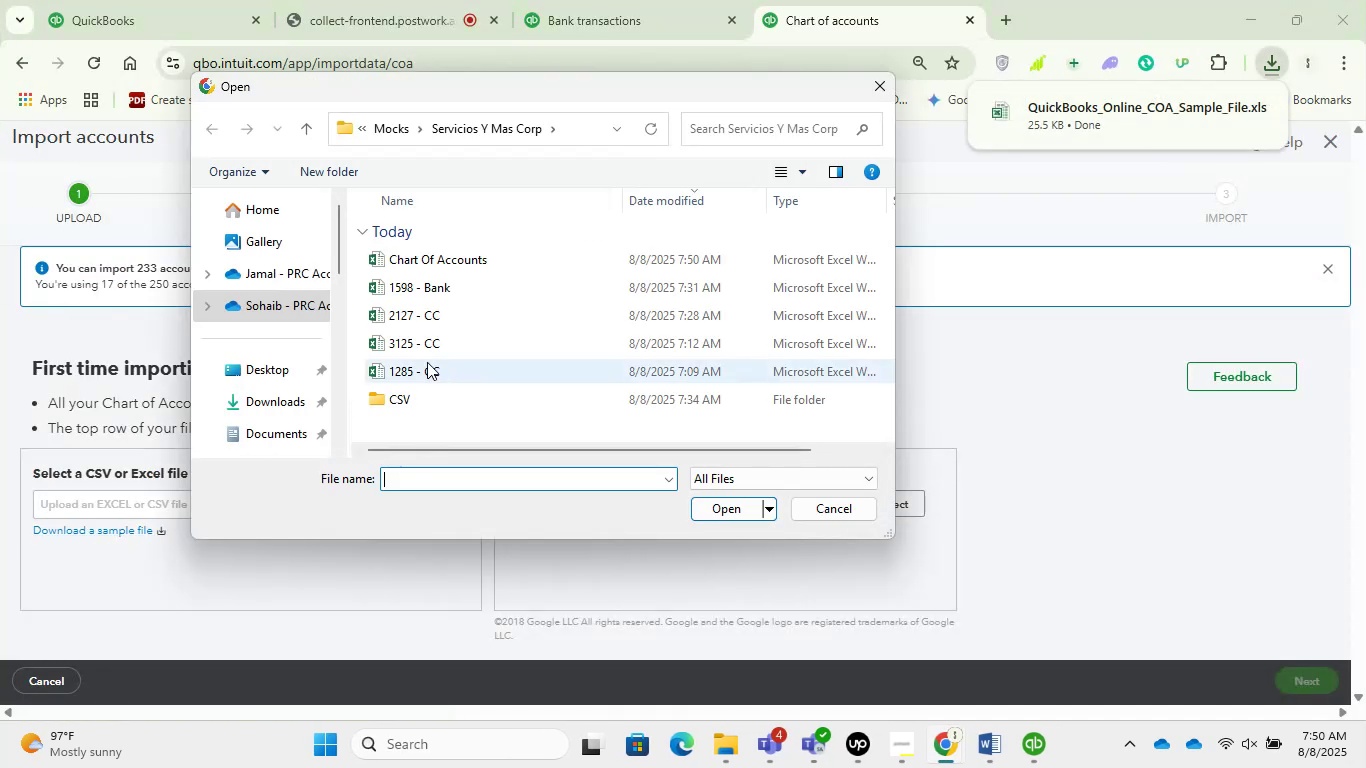 
left_click([445, 265])
 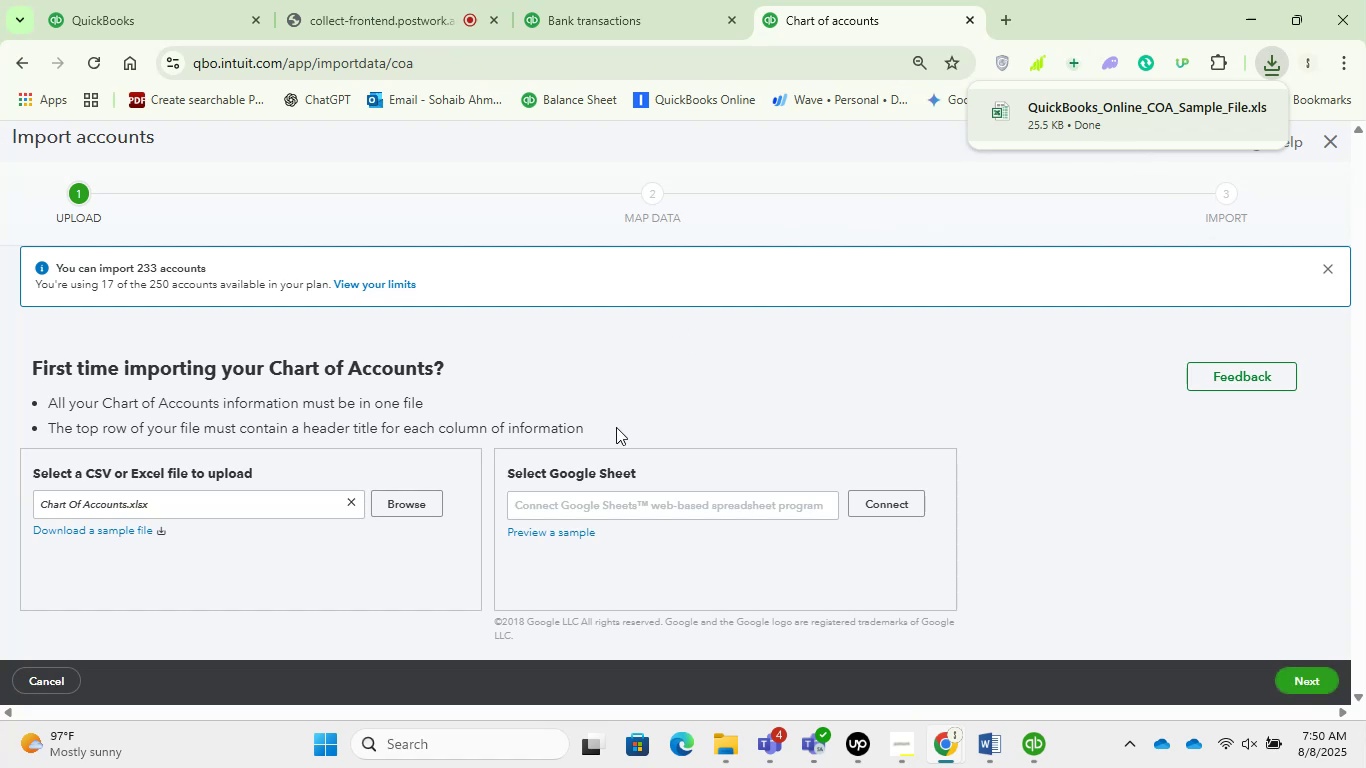 
wait(5.09)
 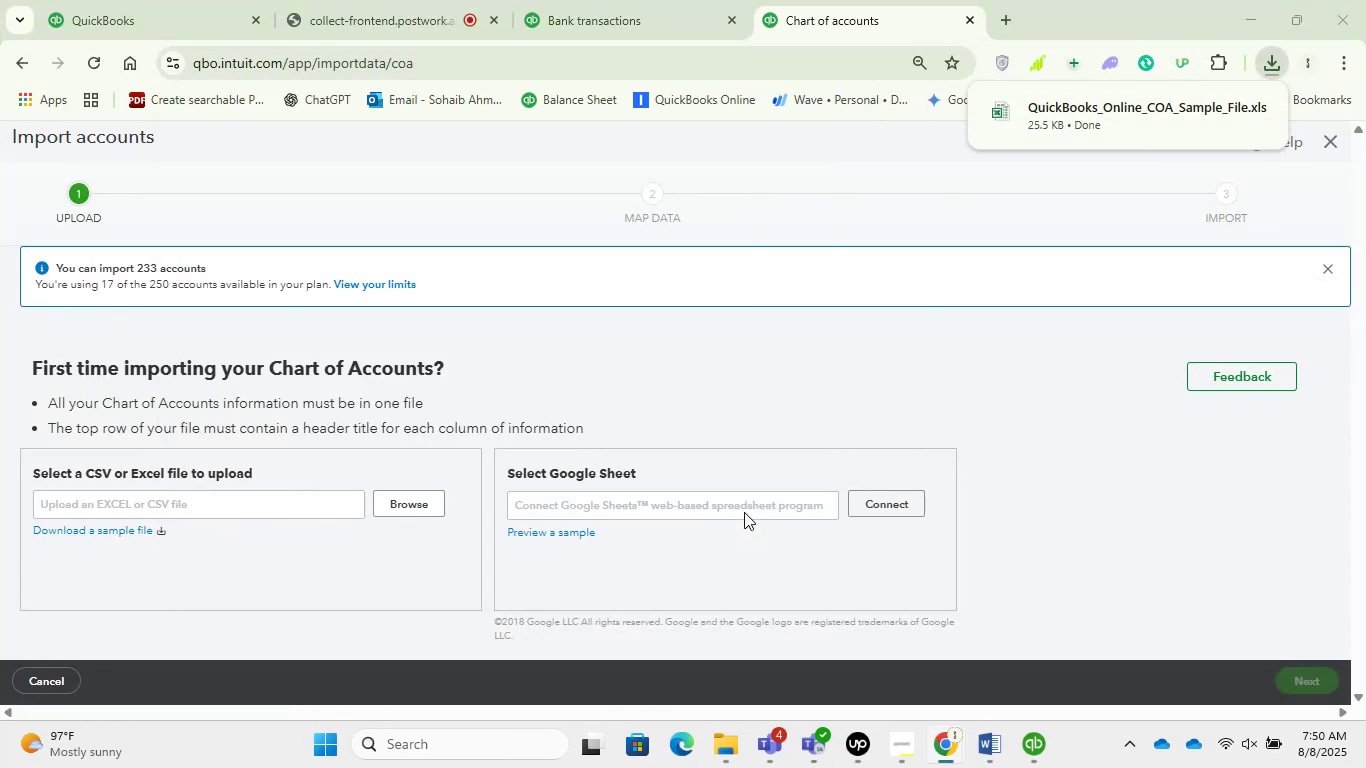 
left_click([1314, 692])
 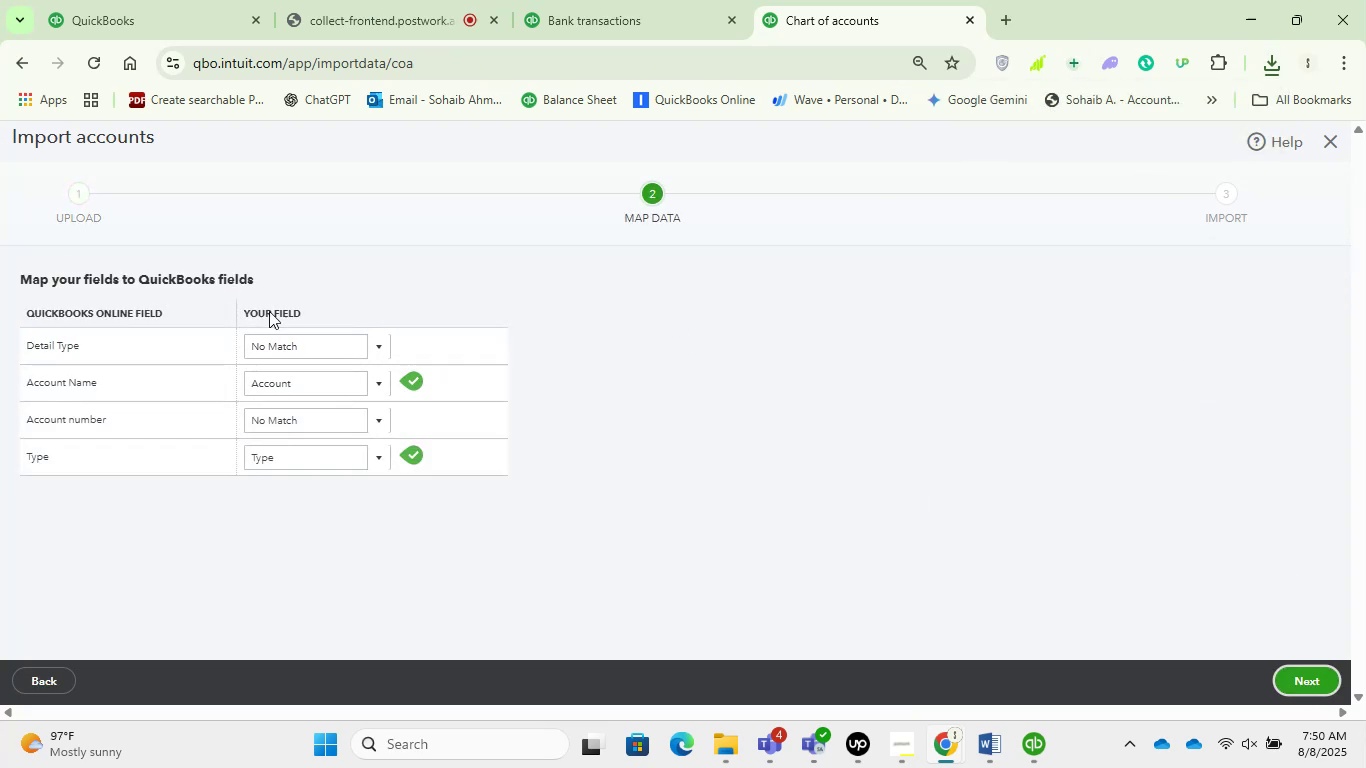 
left_click([328, 344])
 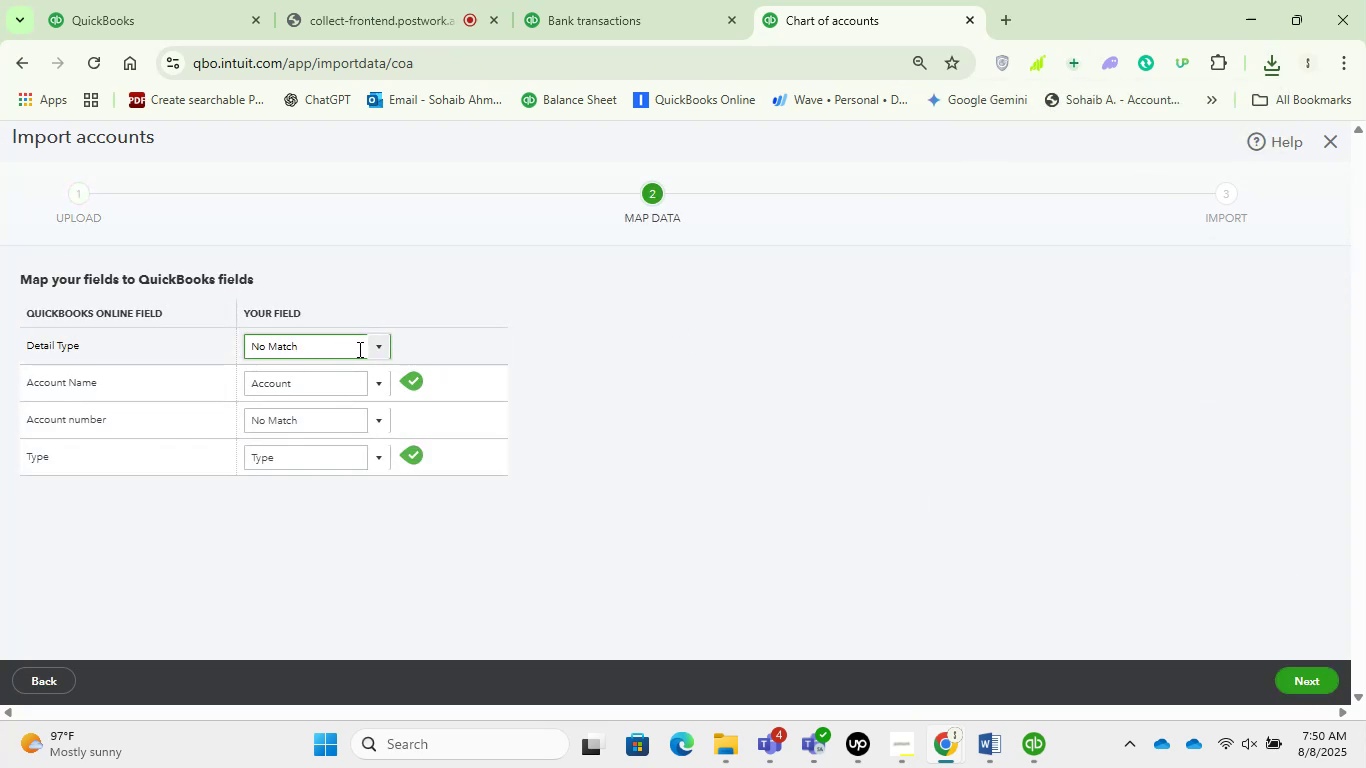 
double_click([370, 350])
 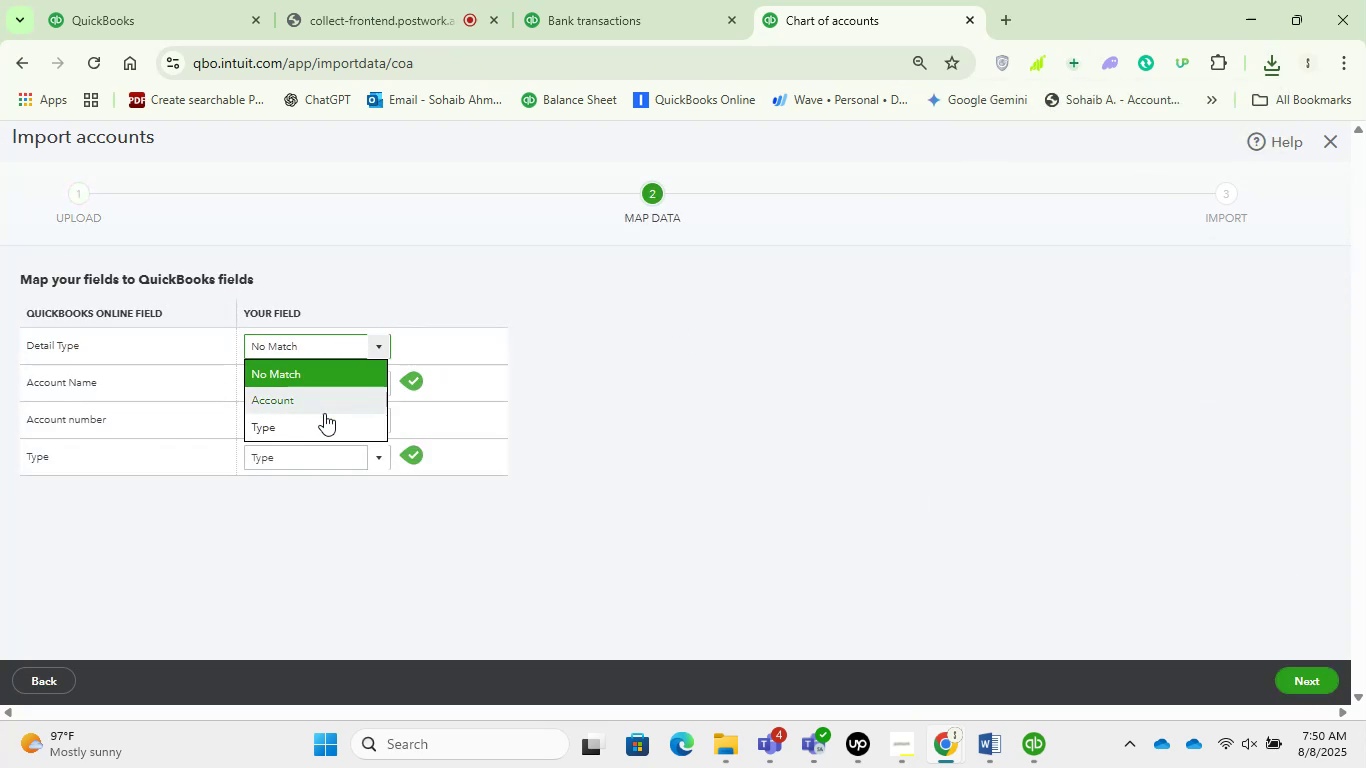 
left_click([323, 414])
 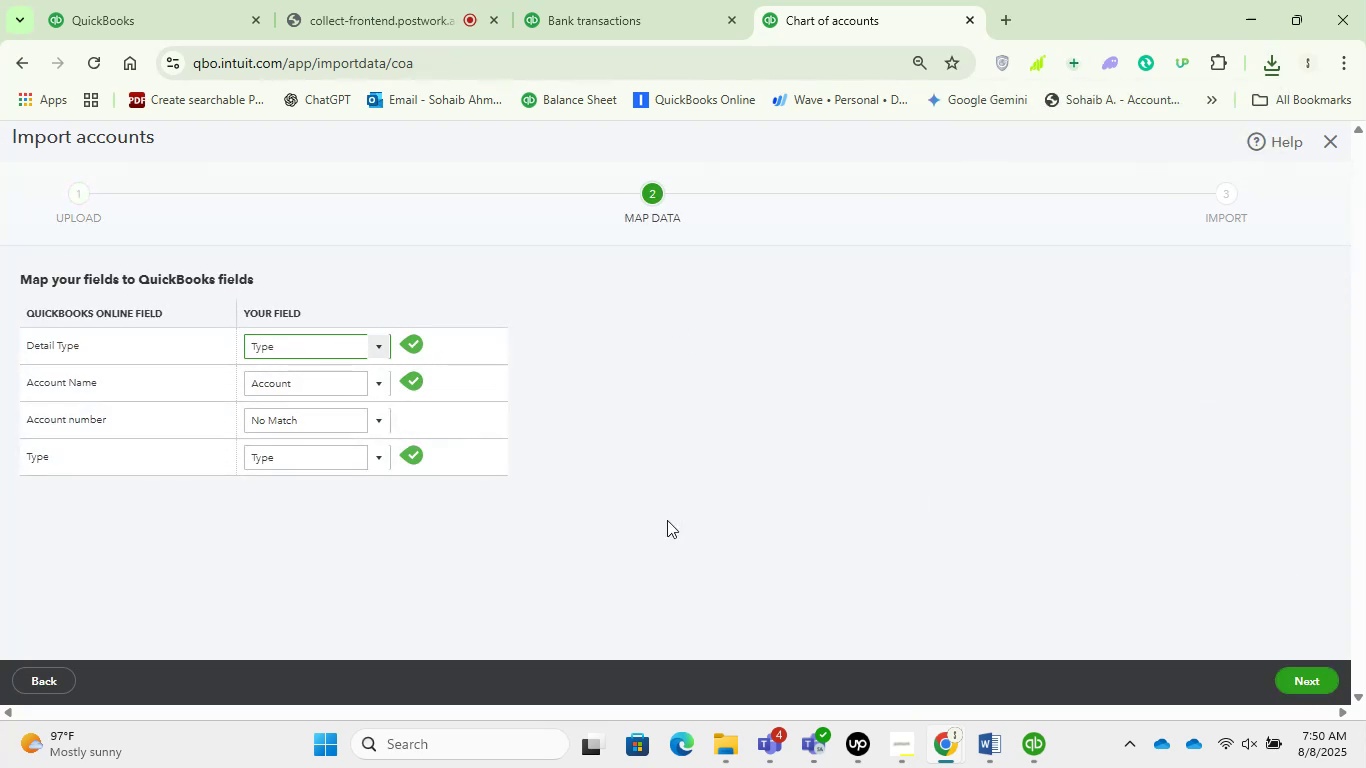 
left_click([1285, 675])
 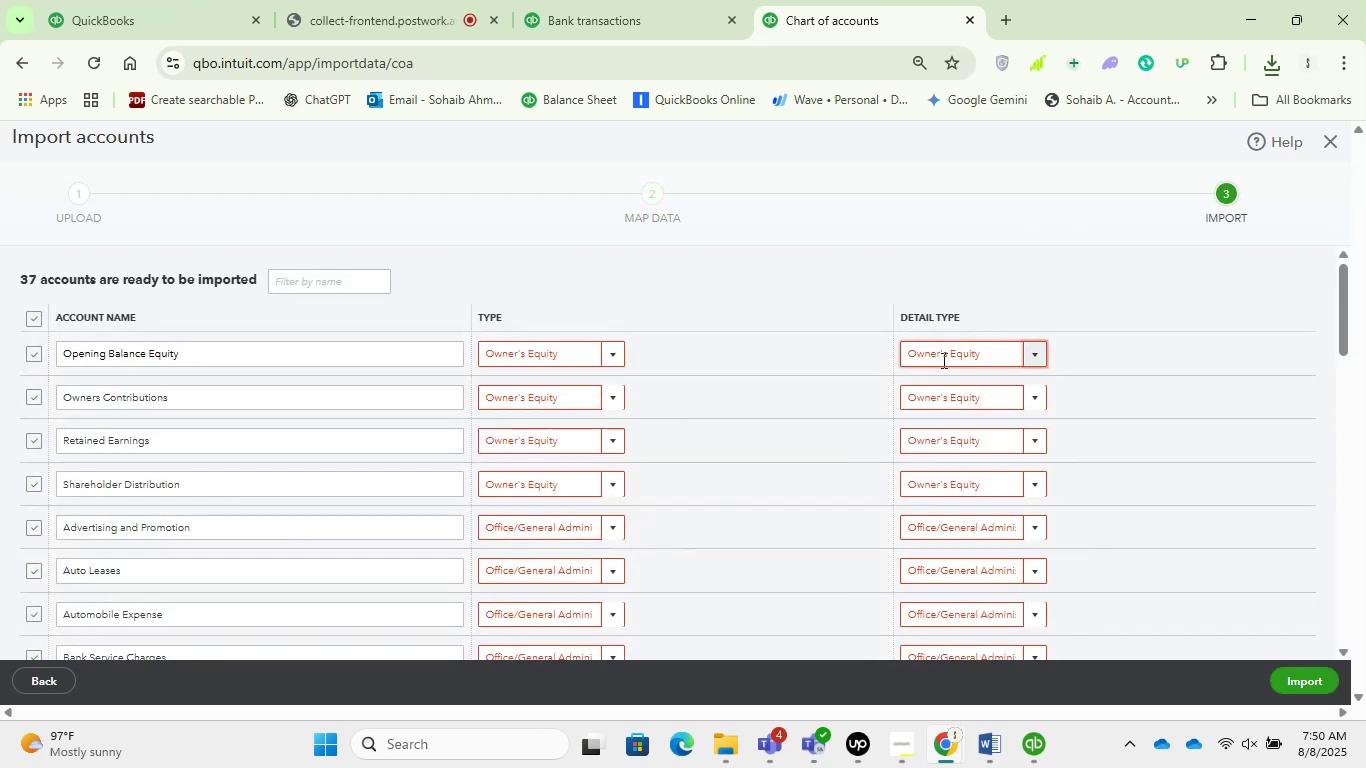 
double_click([996, 363])
 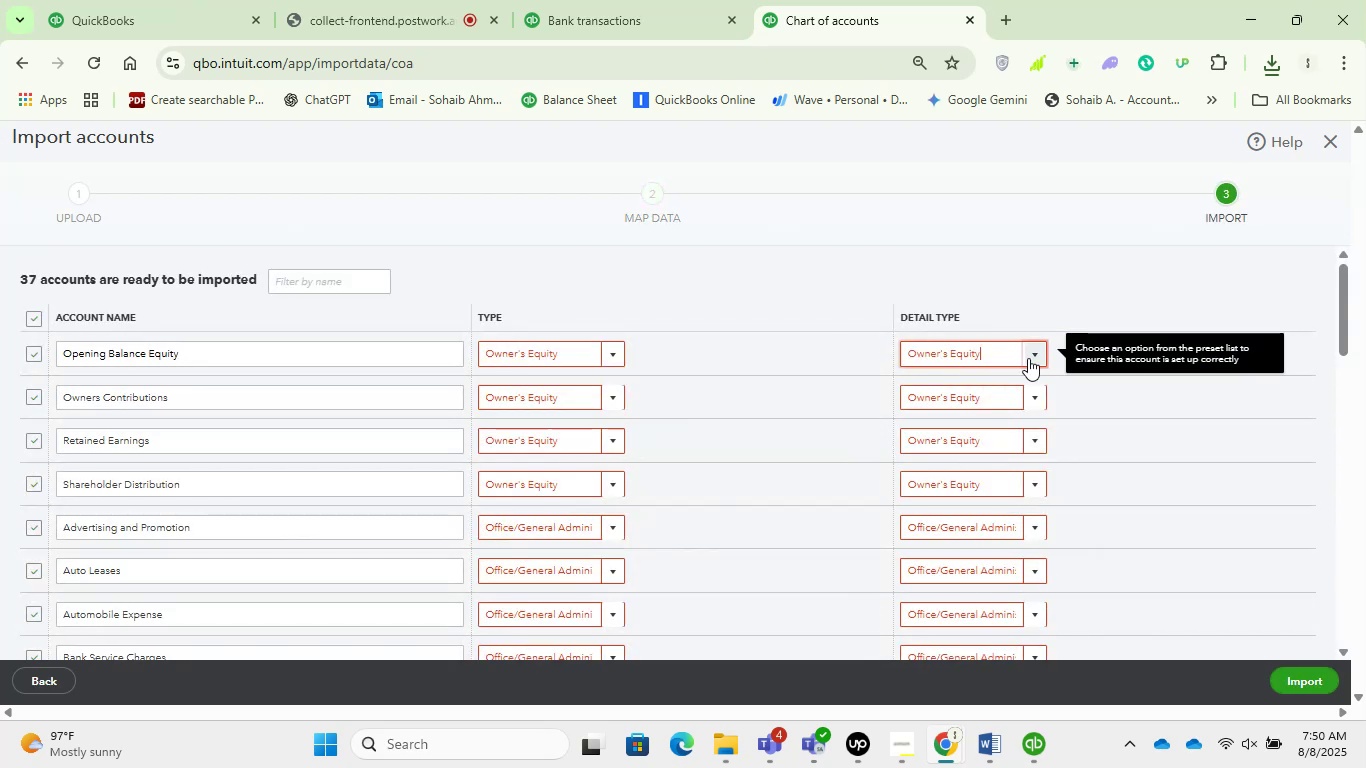 
left_click([1028, 358])
 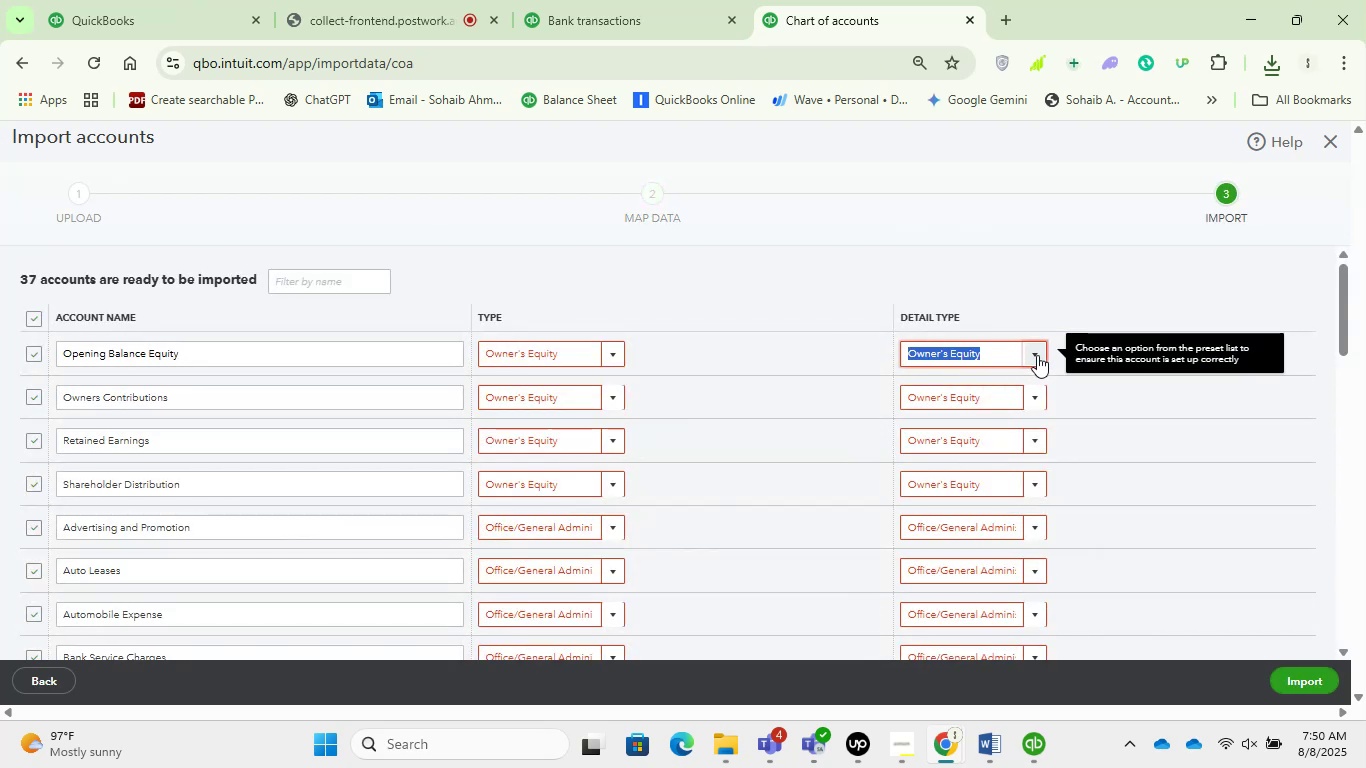 
double_click([1028, 359])
 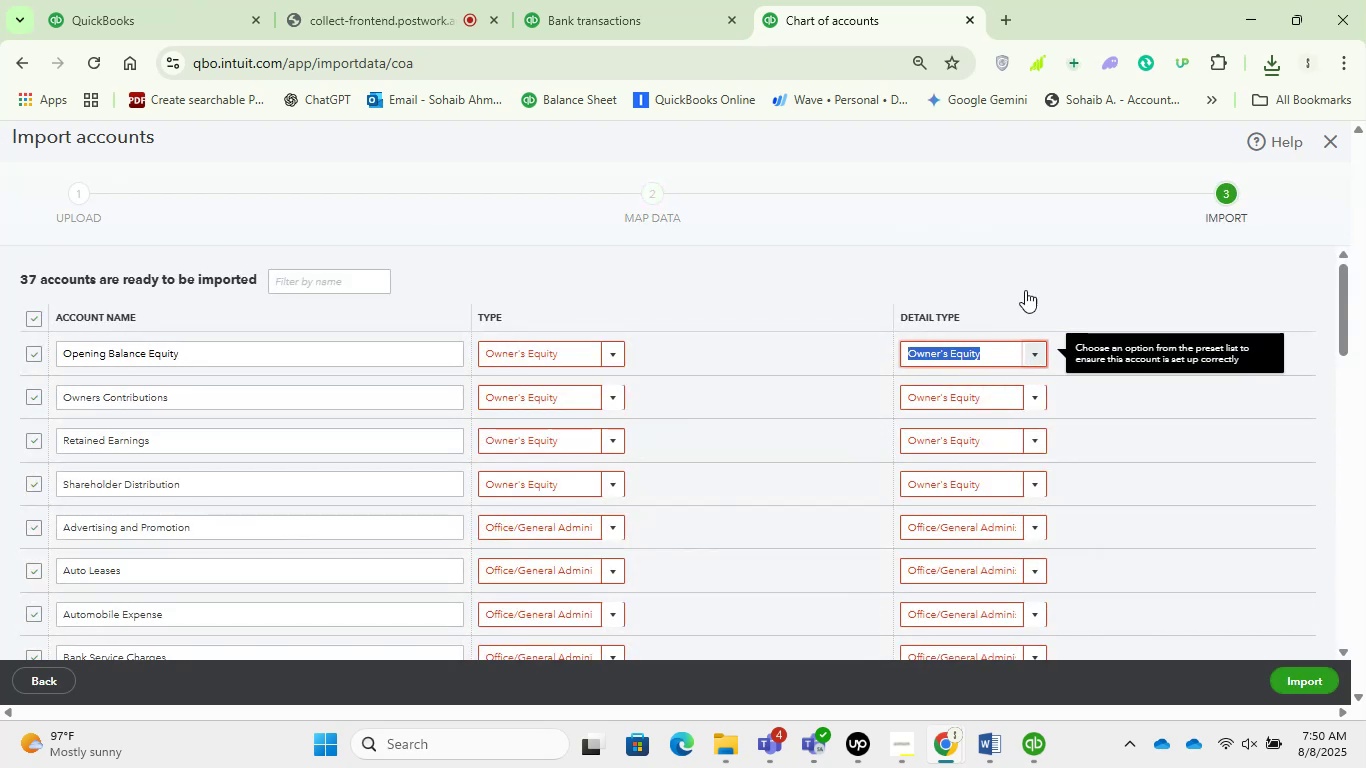 
triple_click([1022, 244])
 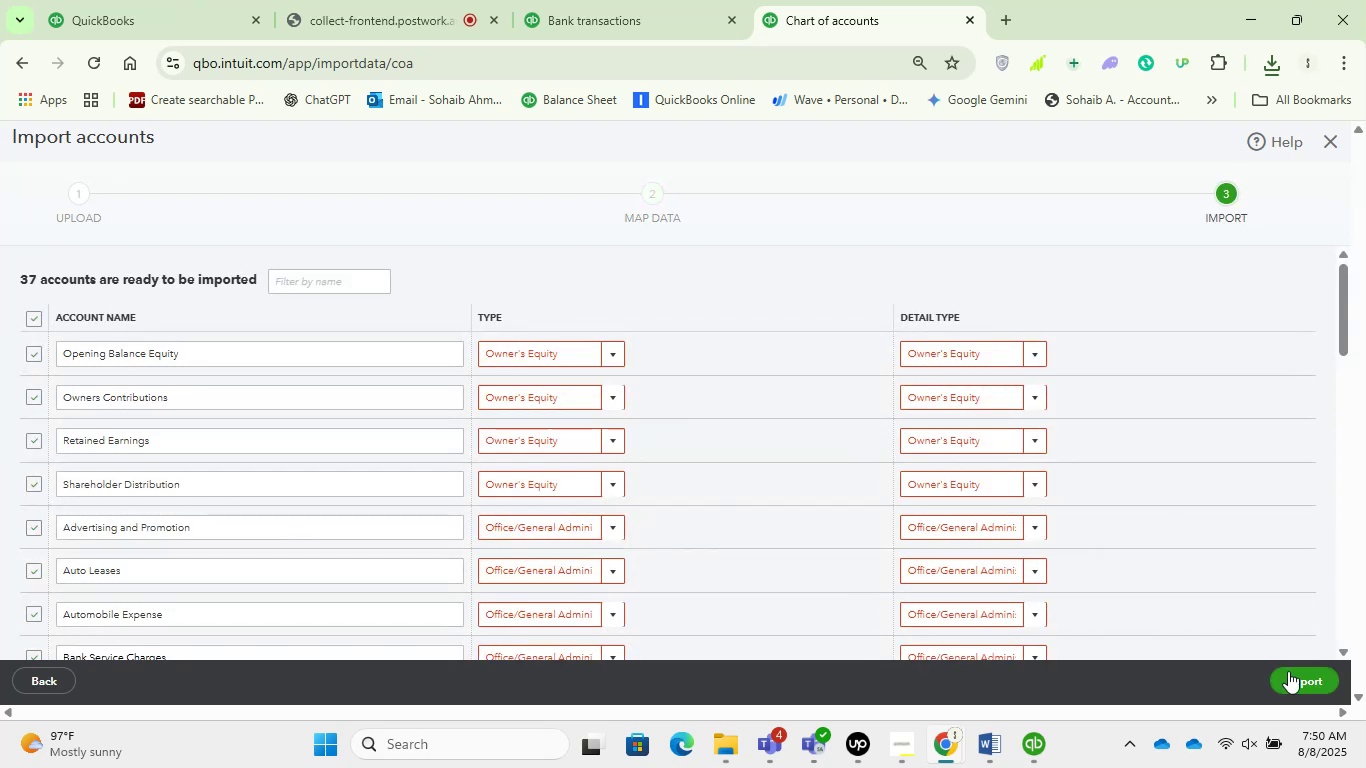 
left_click([1293, 672])
 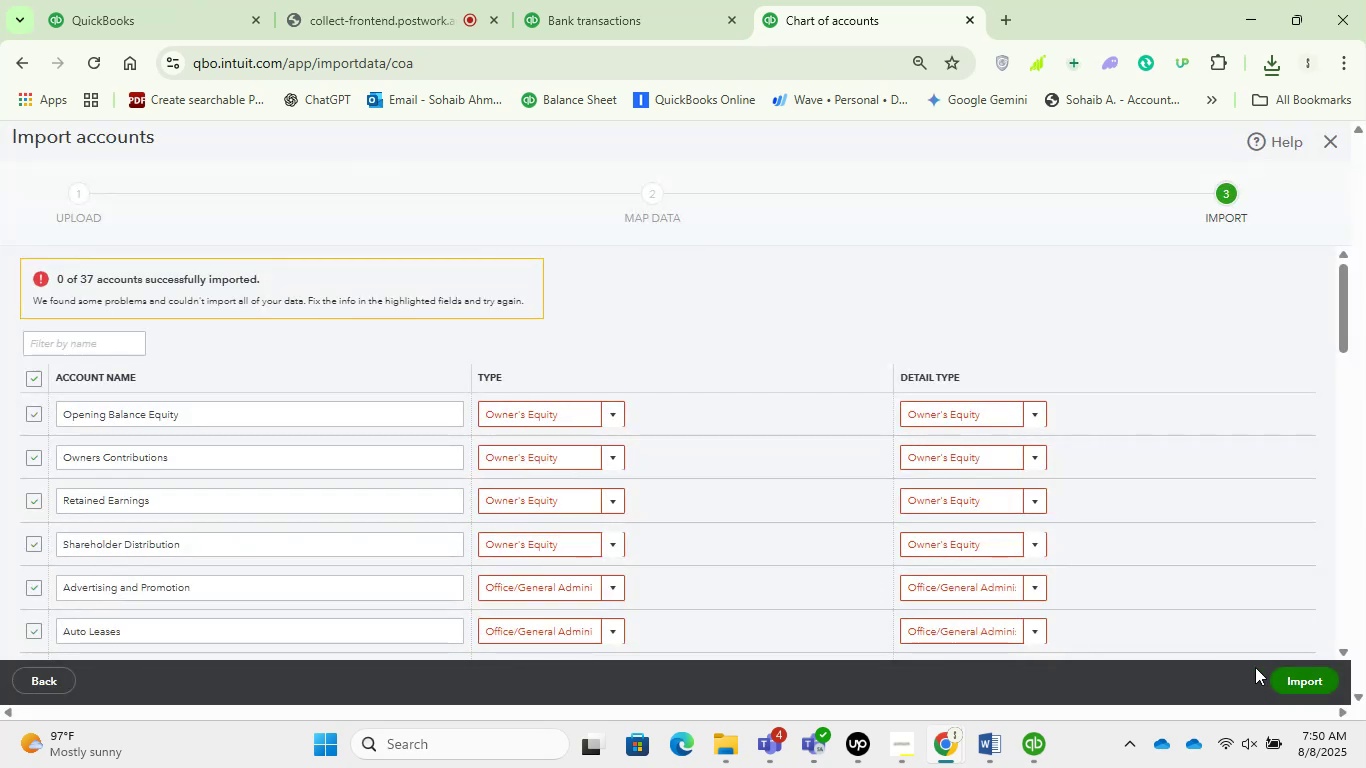 
scroll: coordinate [505, 339], scroll_direction: down, amount: 8.0
 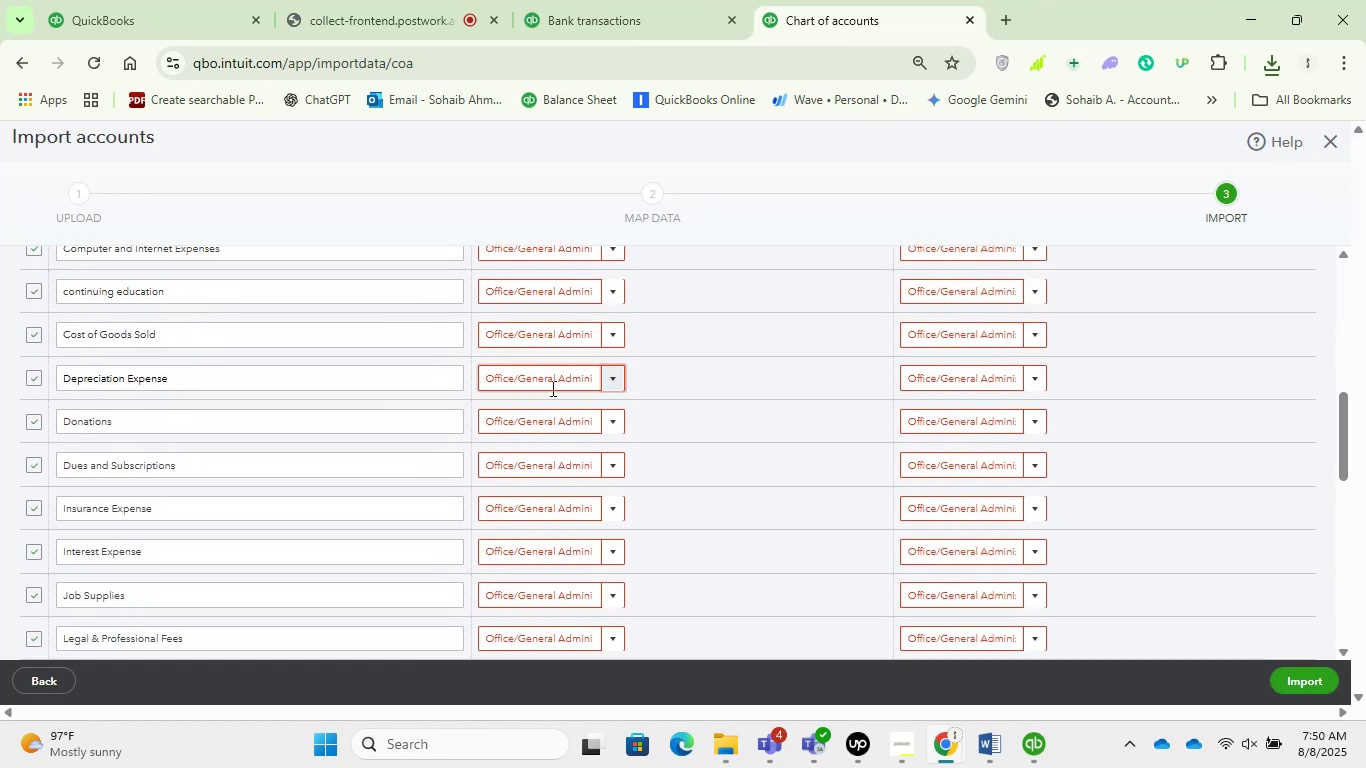 
left_click([565, 389])
 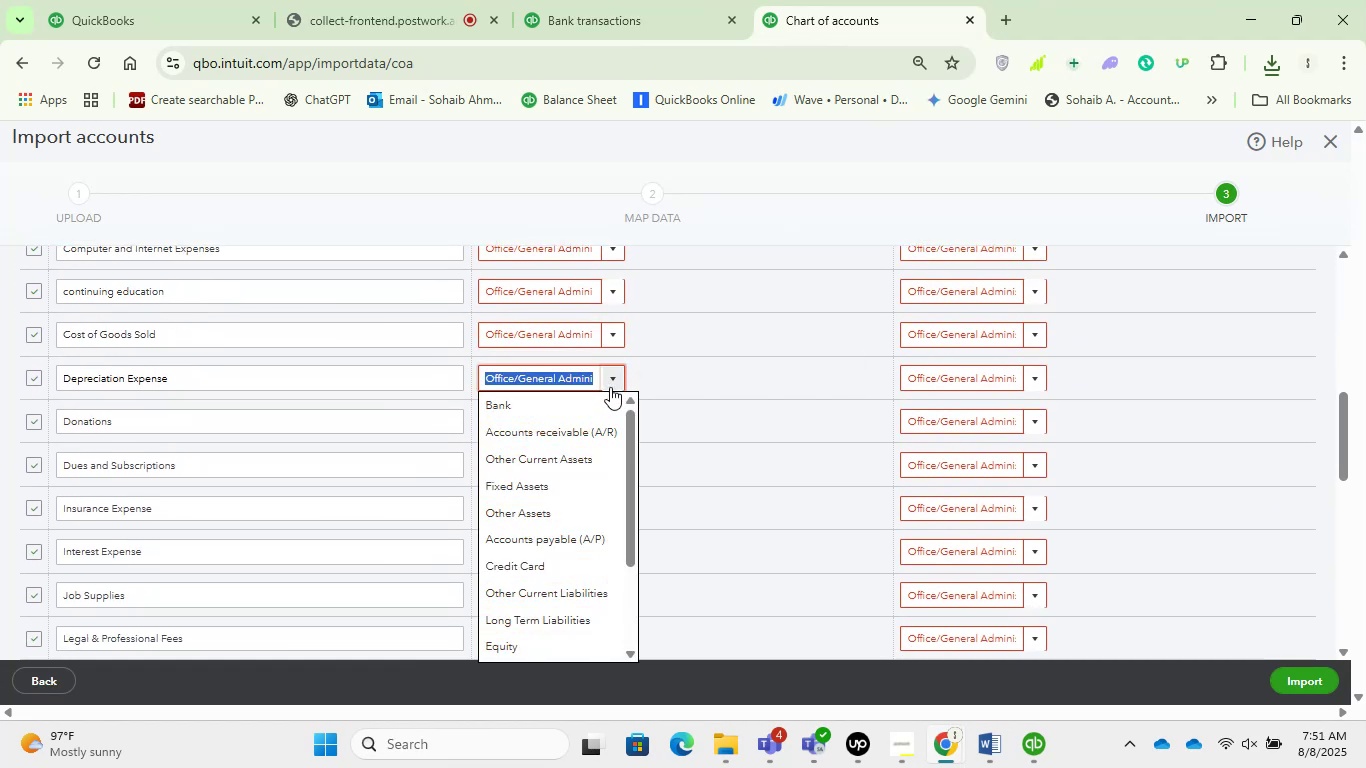 
scroll: coordinate [570, 563], scroll_direction: up, amount: 2.0
 